 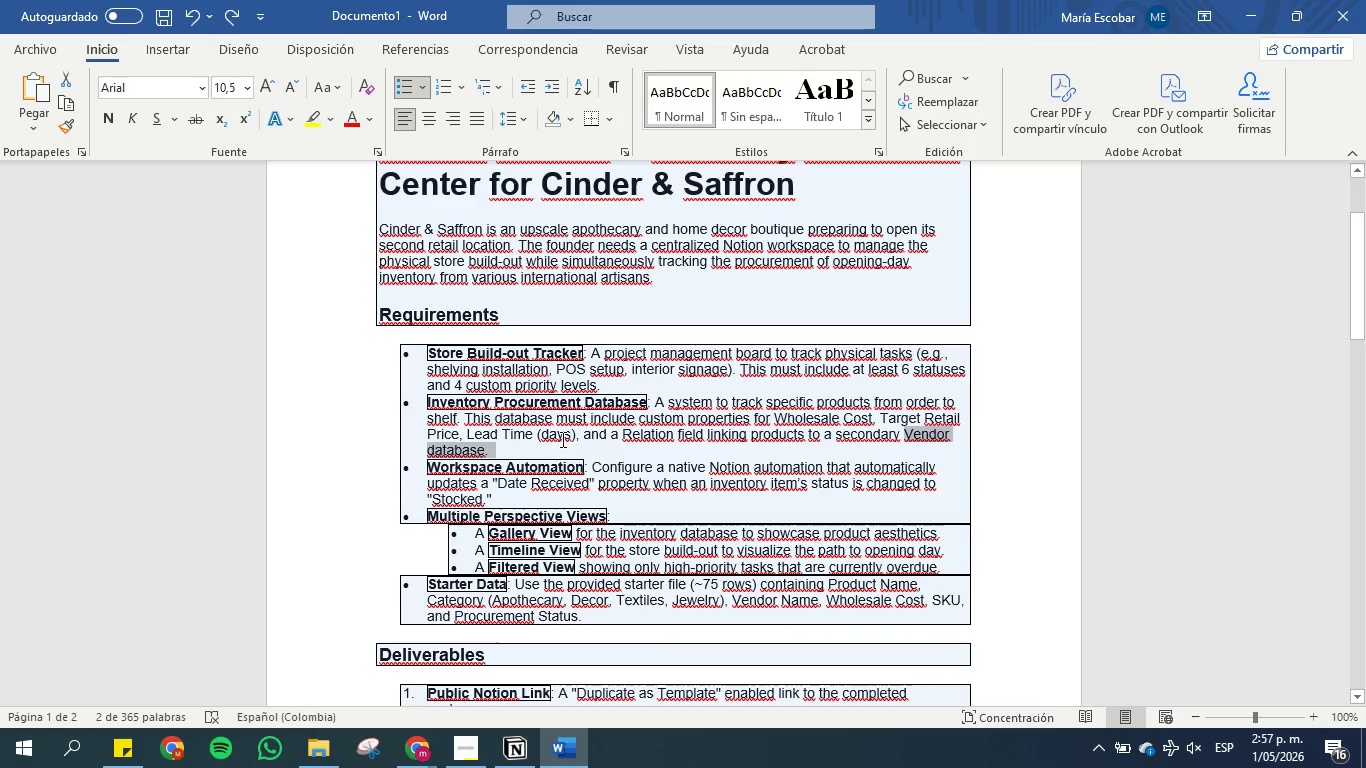 
scroll: coordinate [561, 439], scroll_direction: down, amount: 1.0
 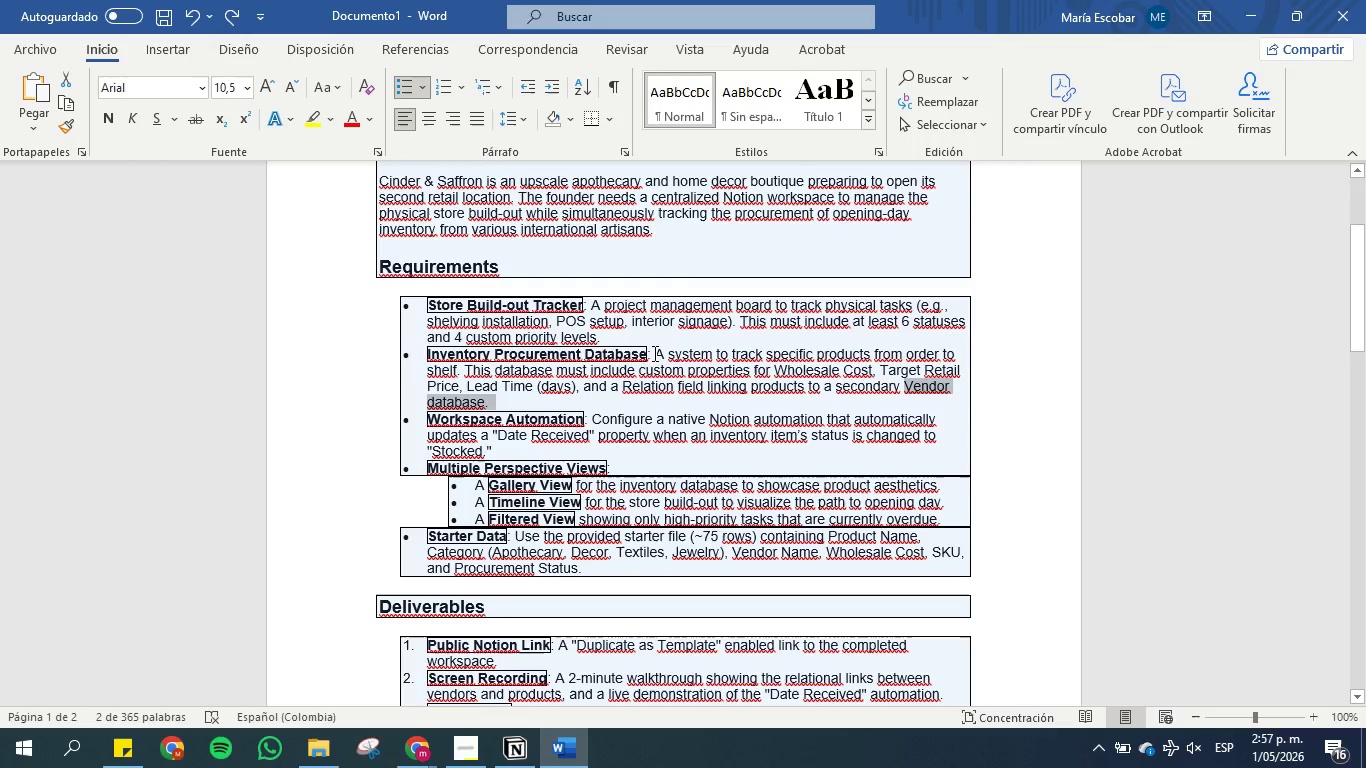 
wait(11.26)
 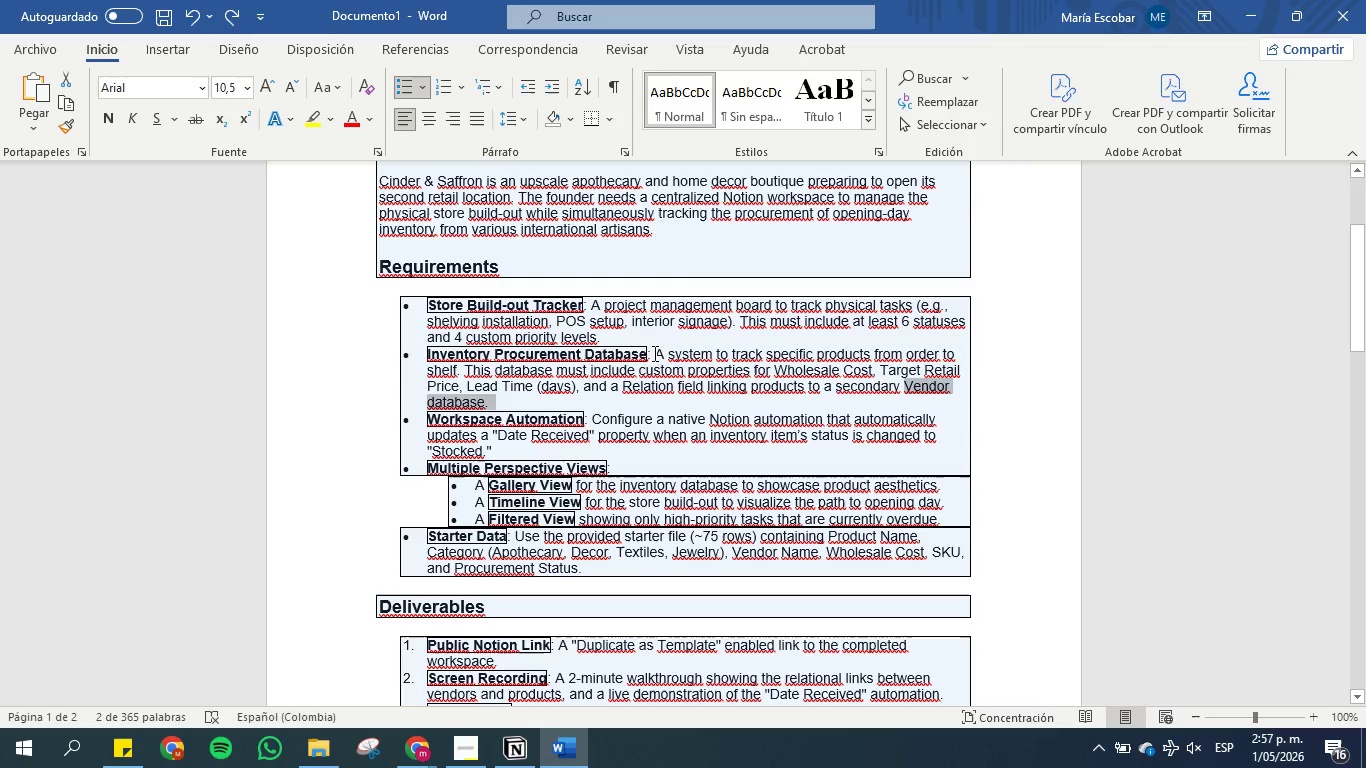 
double_click([339, 197])
 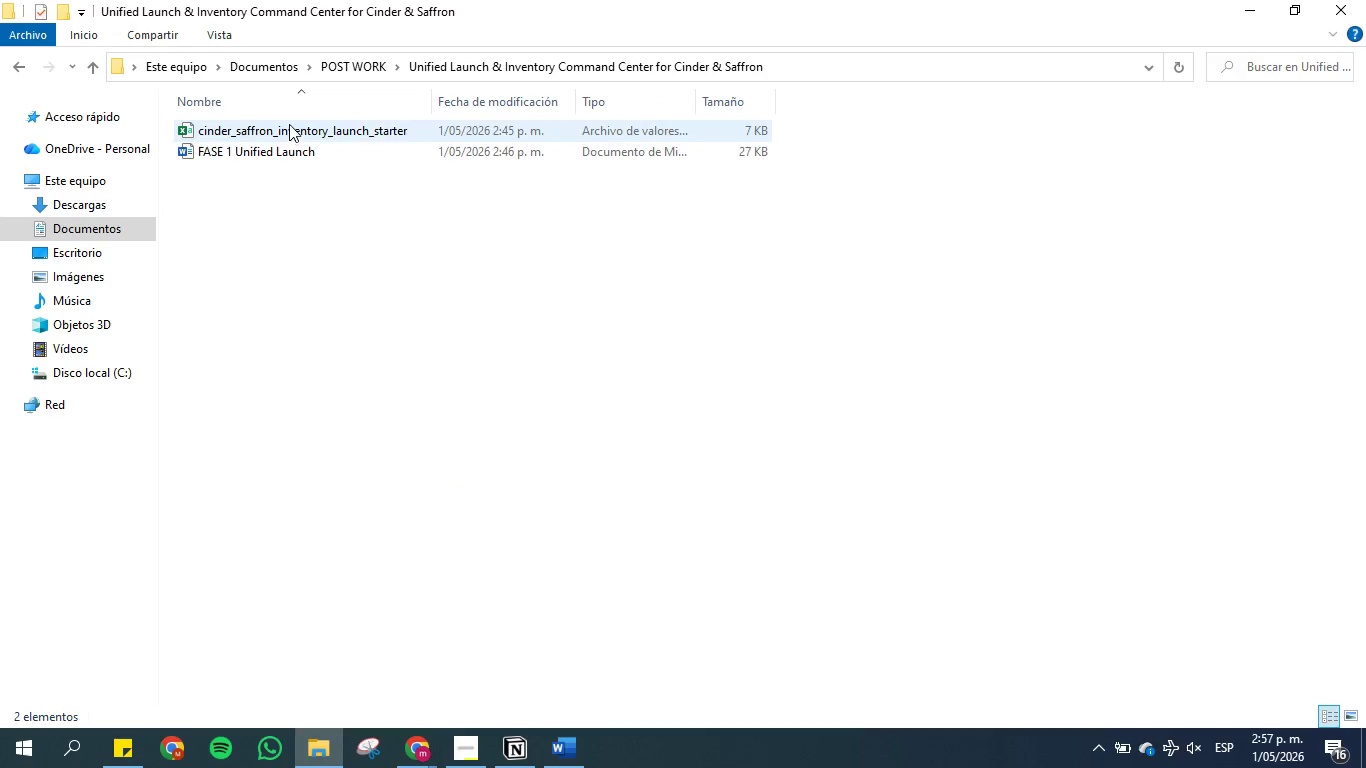 
double_click([289, 124])
 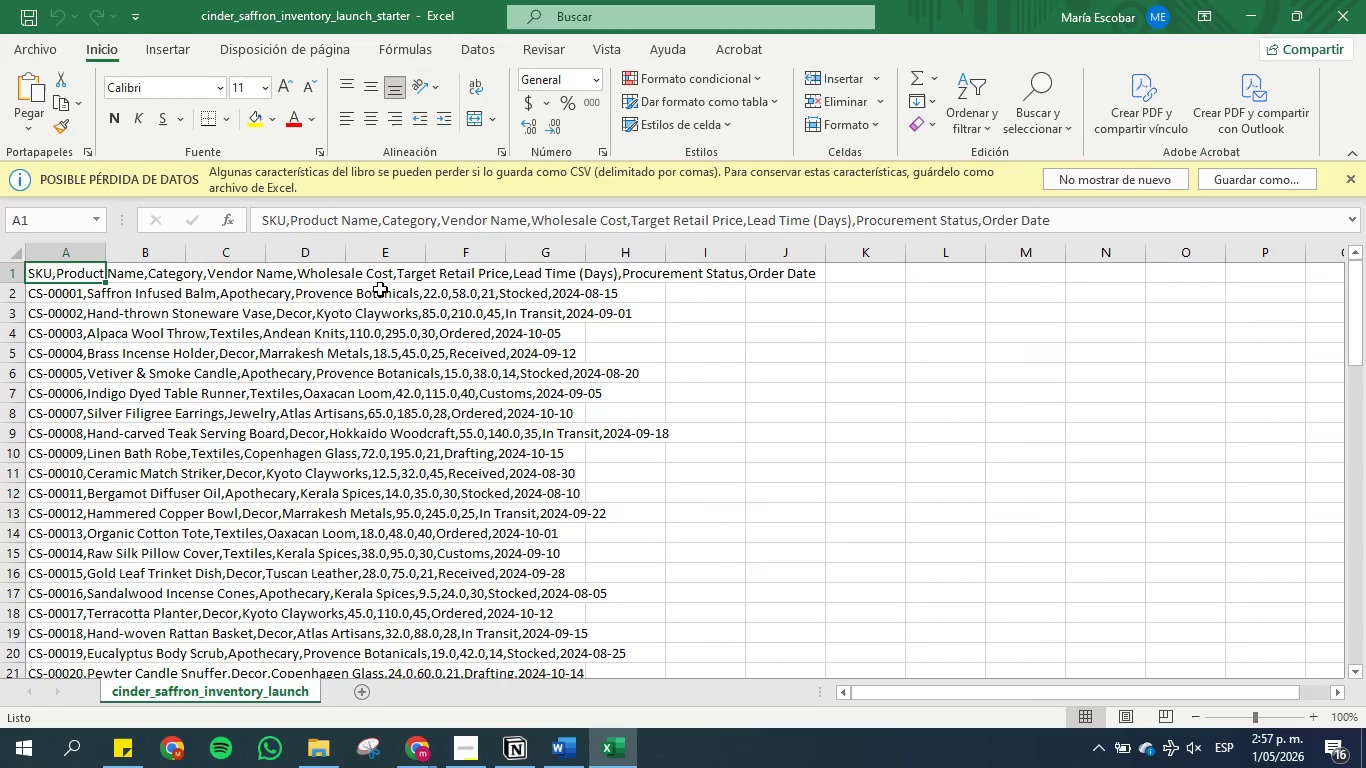 
key(Shift+ShiftLeft)
 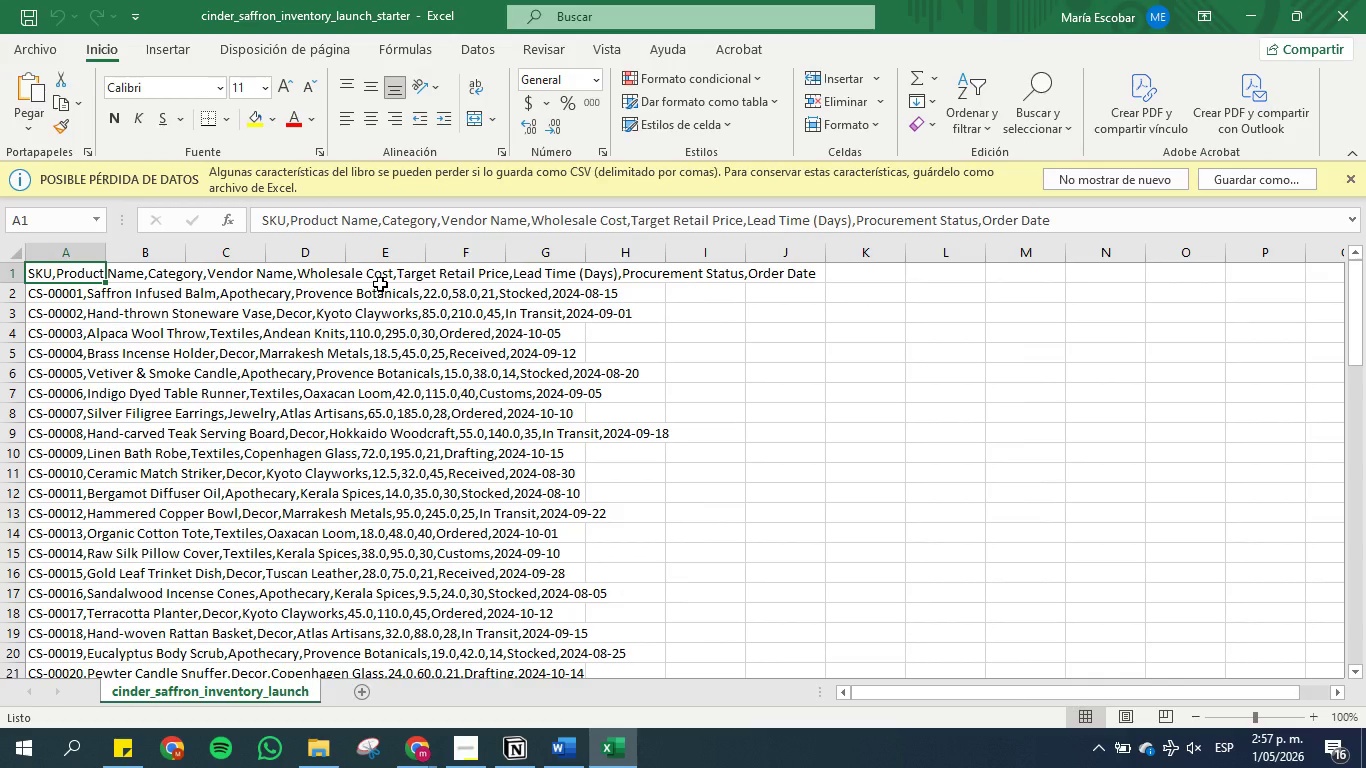 
key(Shift+ShiftLeft)
 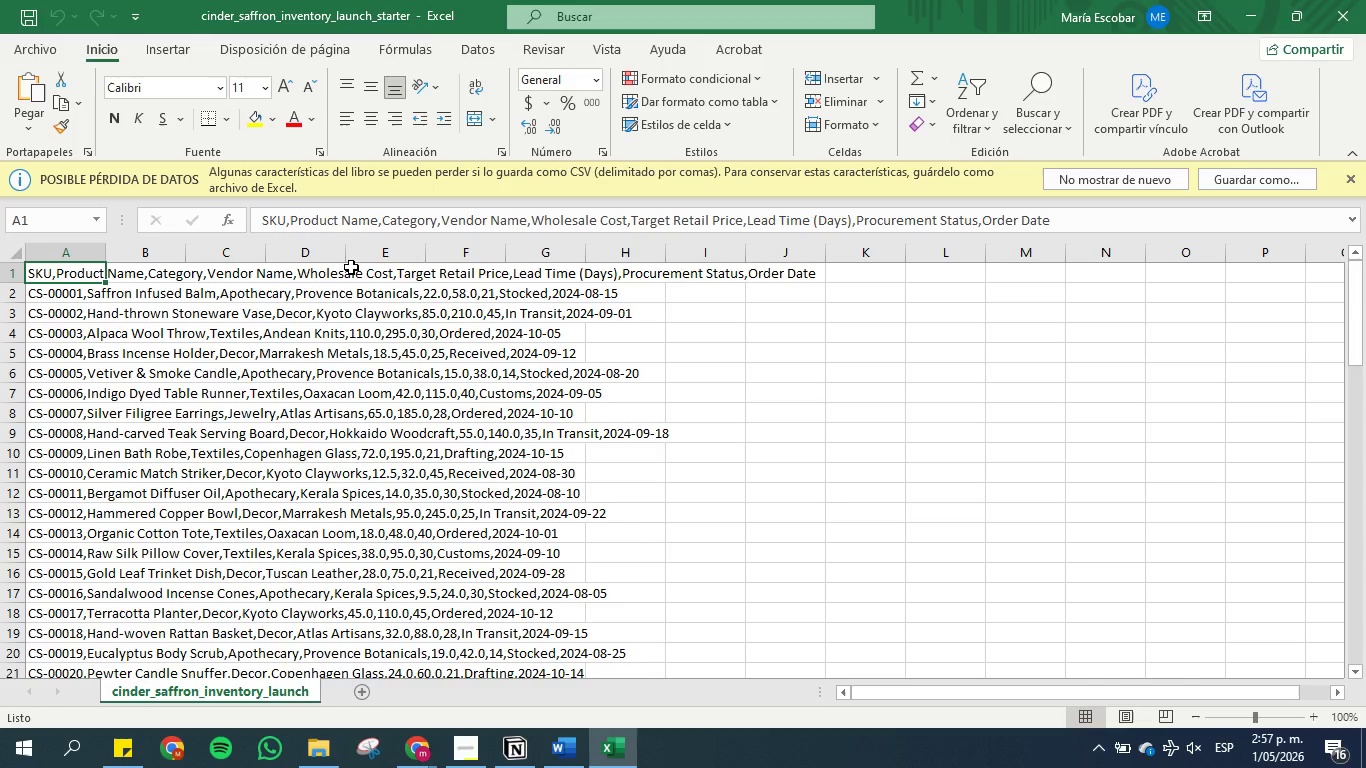 
key(Control+Shift+ArrowDown)
 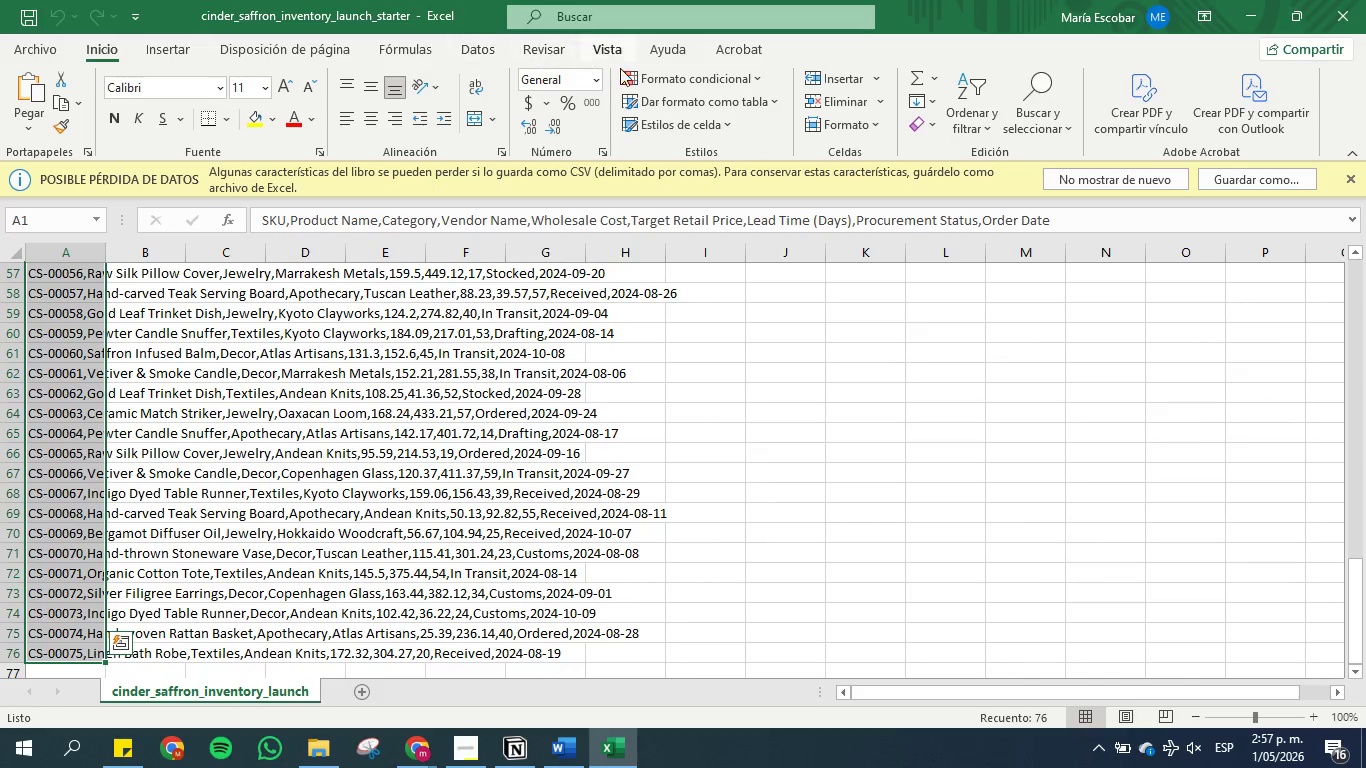 
left_click([465, 51])
 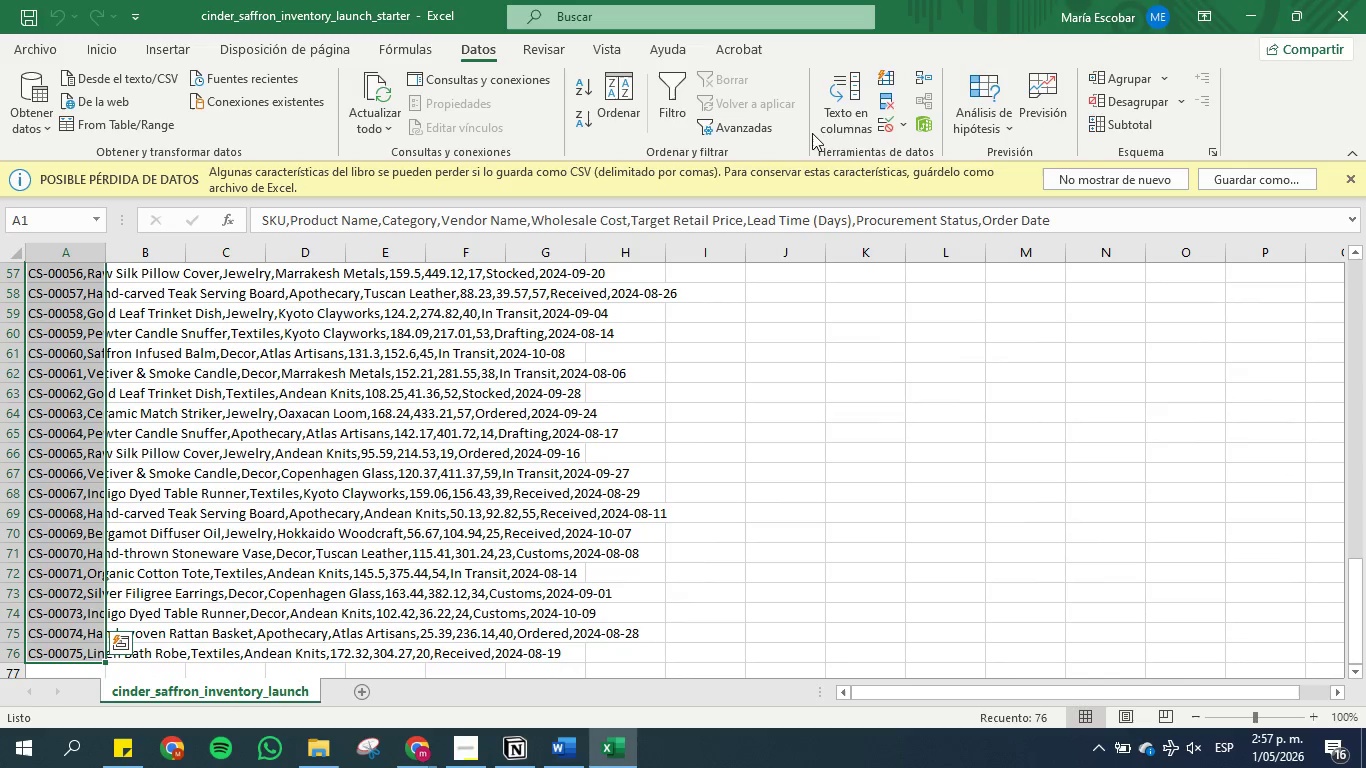 
left_click([841, 119])
 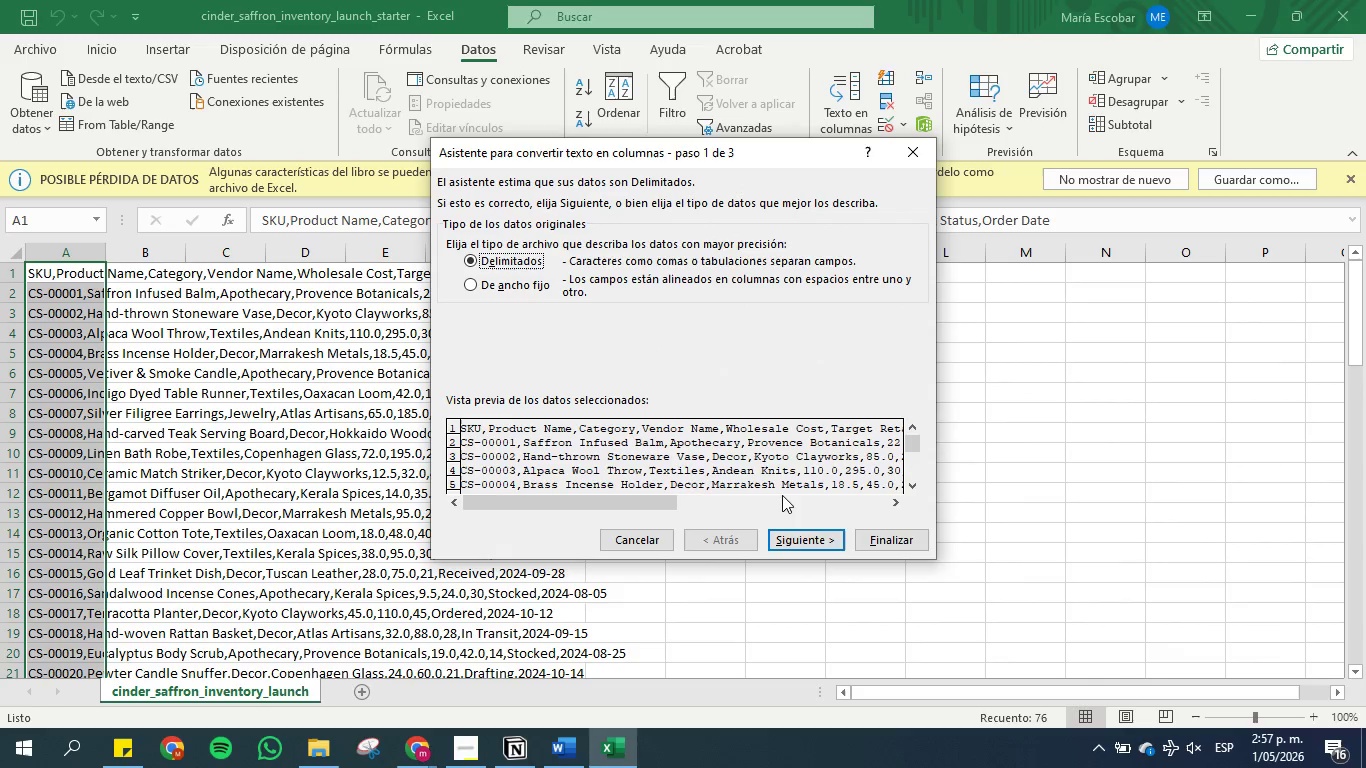 
left_click([797, 548])
 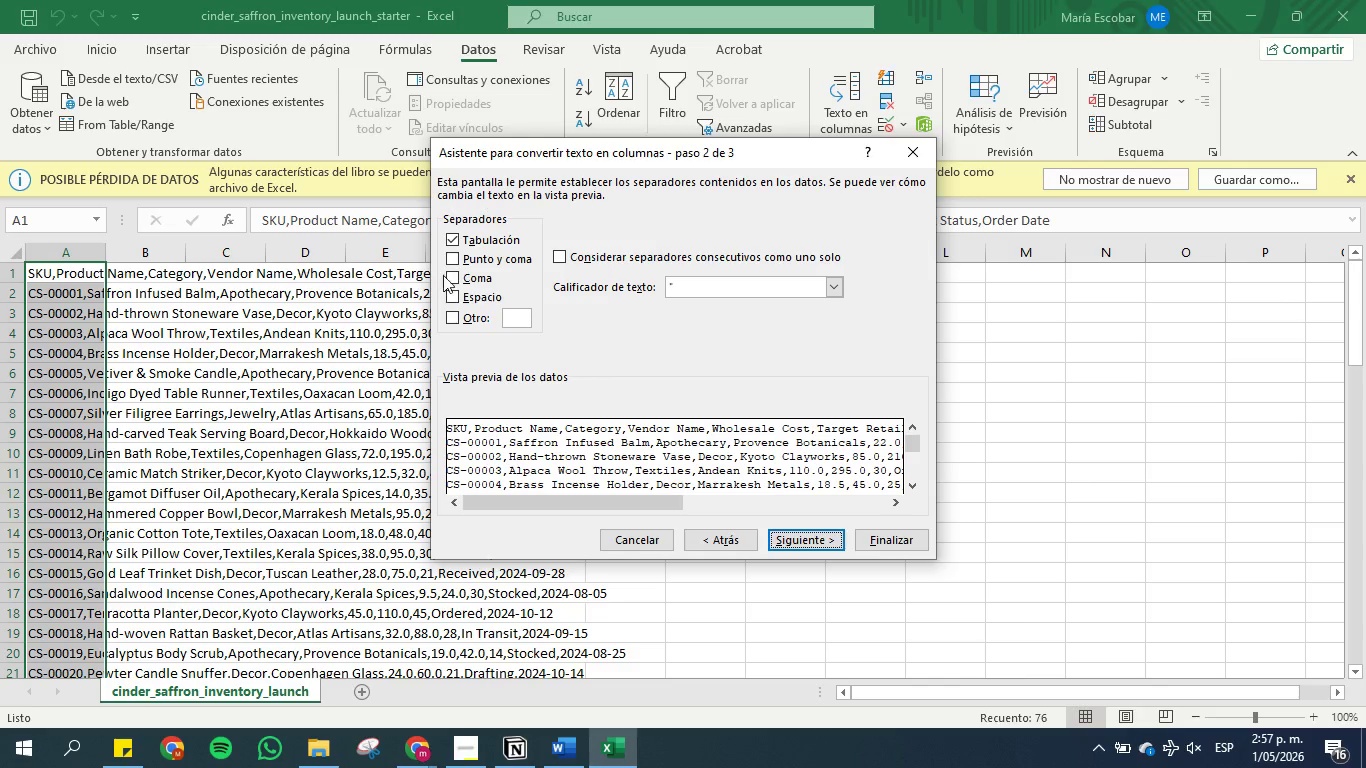 
left_click([451, 273])
 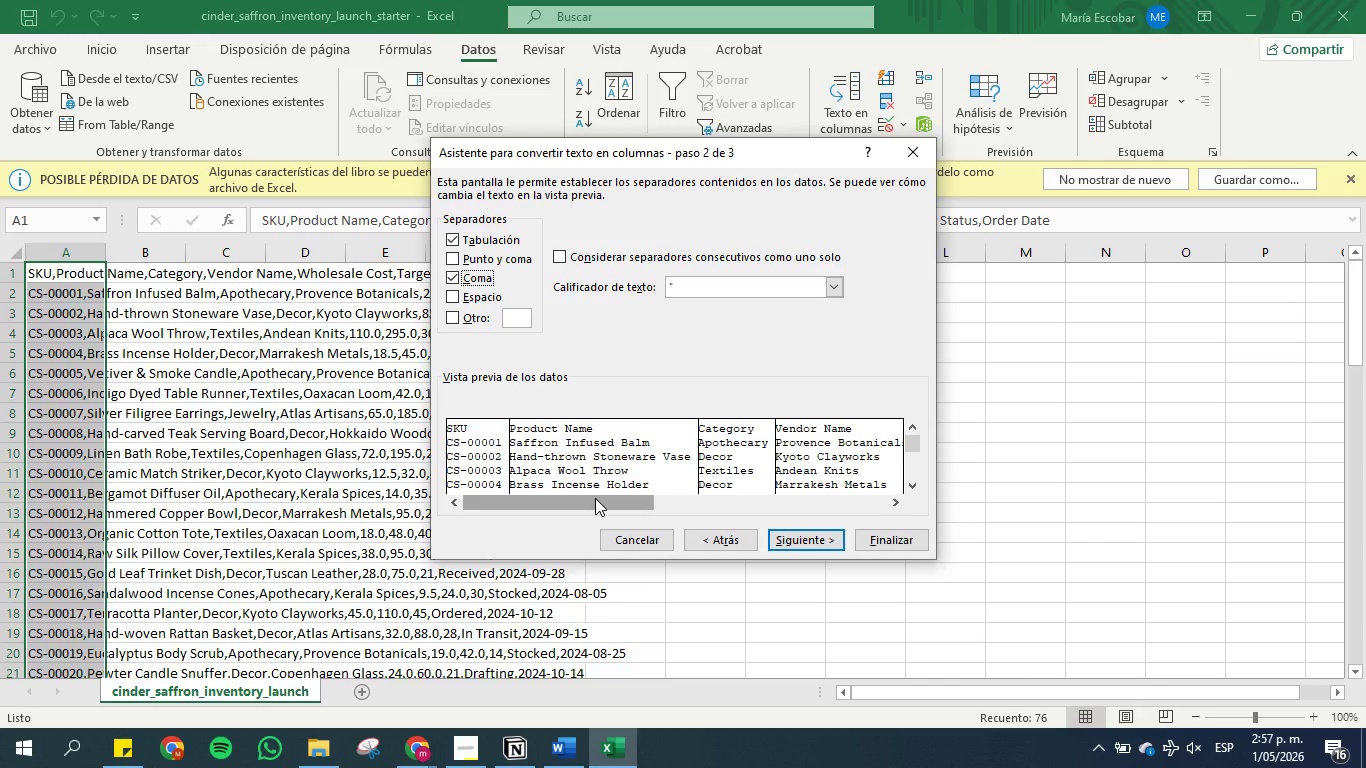 
wait(5.73)
 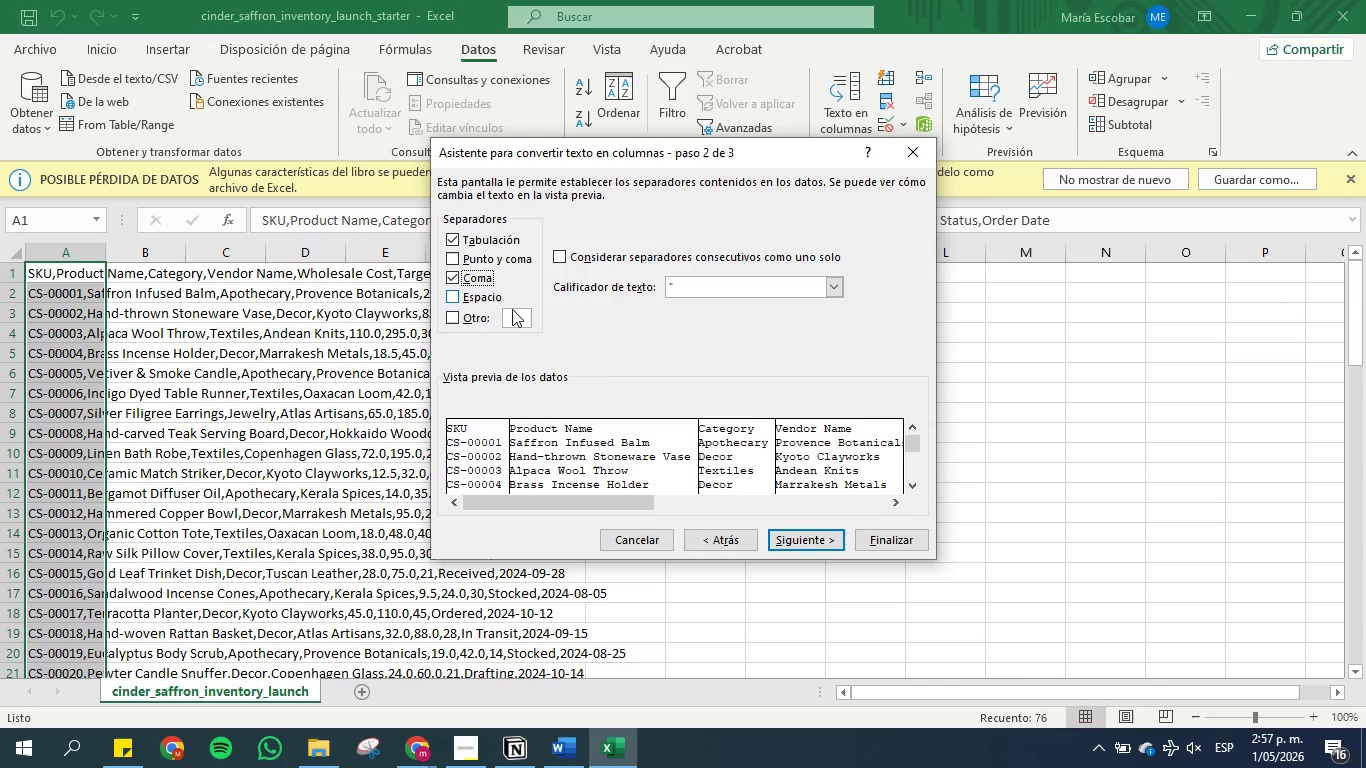 
left_click_drag(start_coordinate=[595, 498], to_coordinate=[615, 498])
 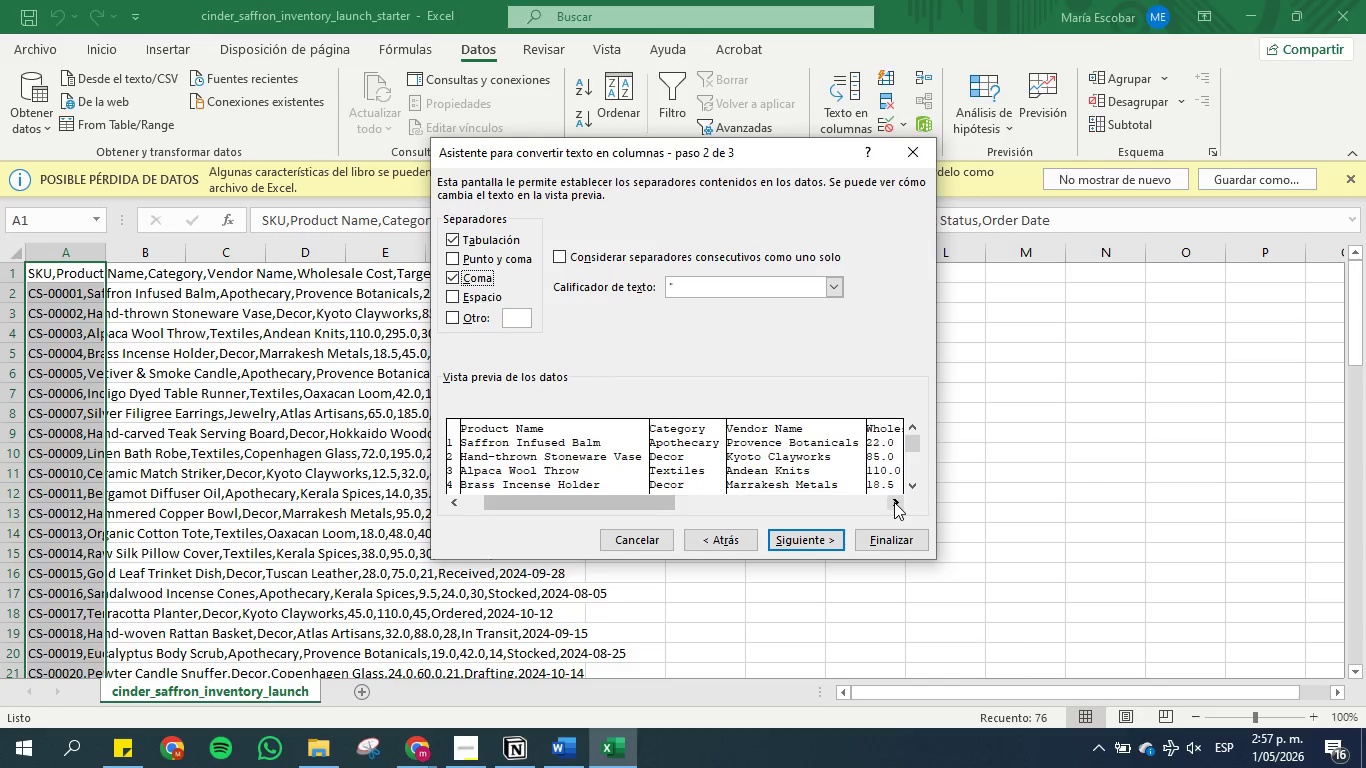 
double_click([894, 502])
 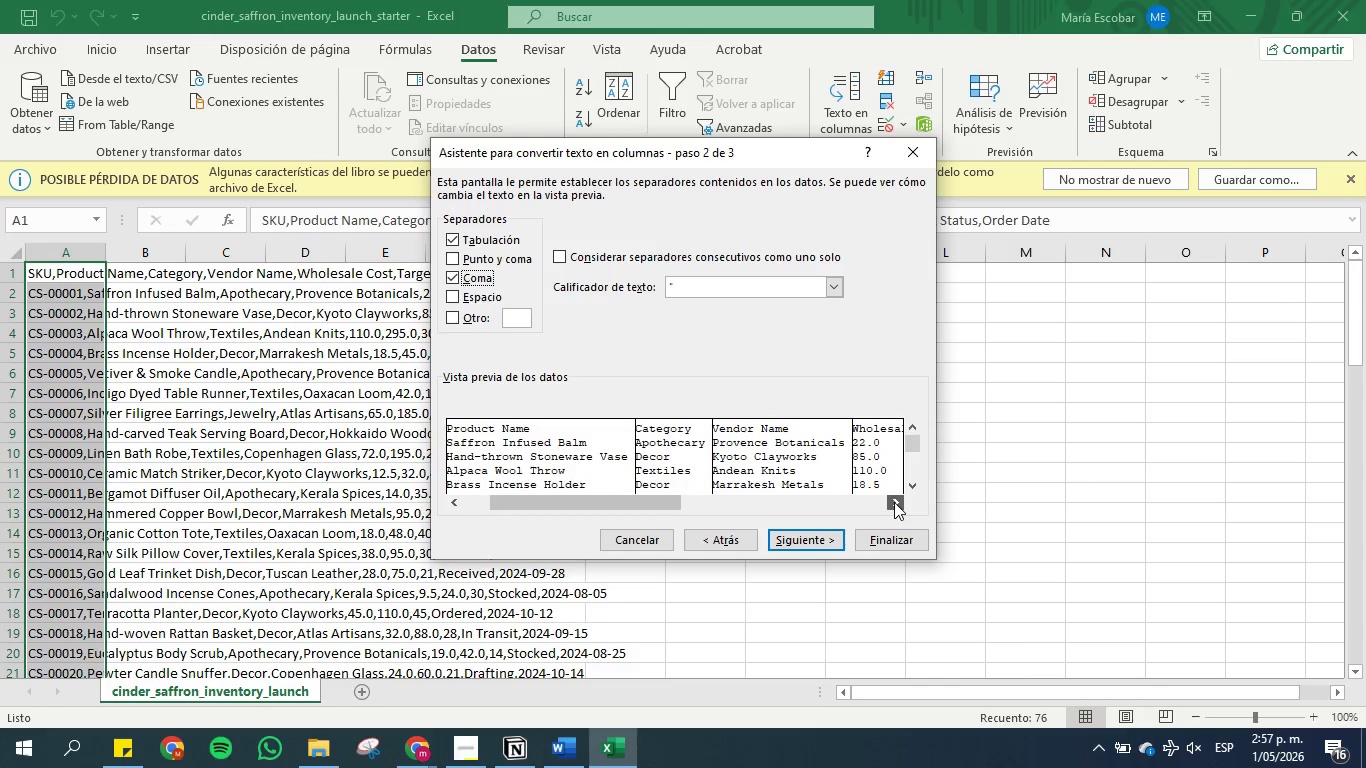 
triple_click([894, 502])
 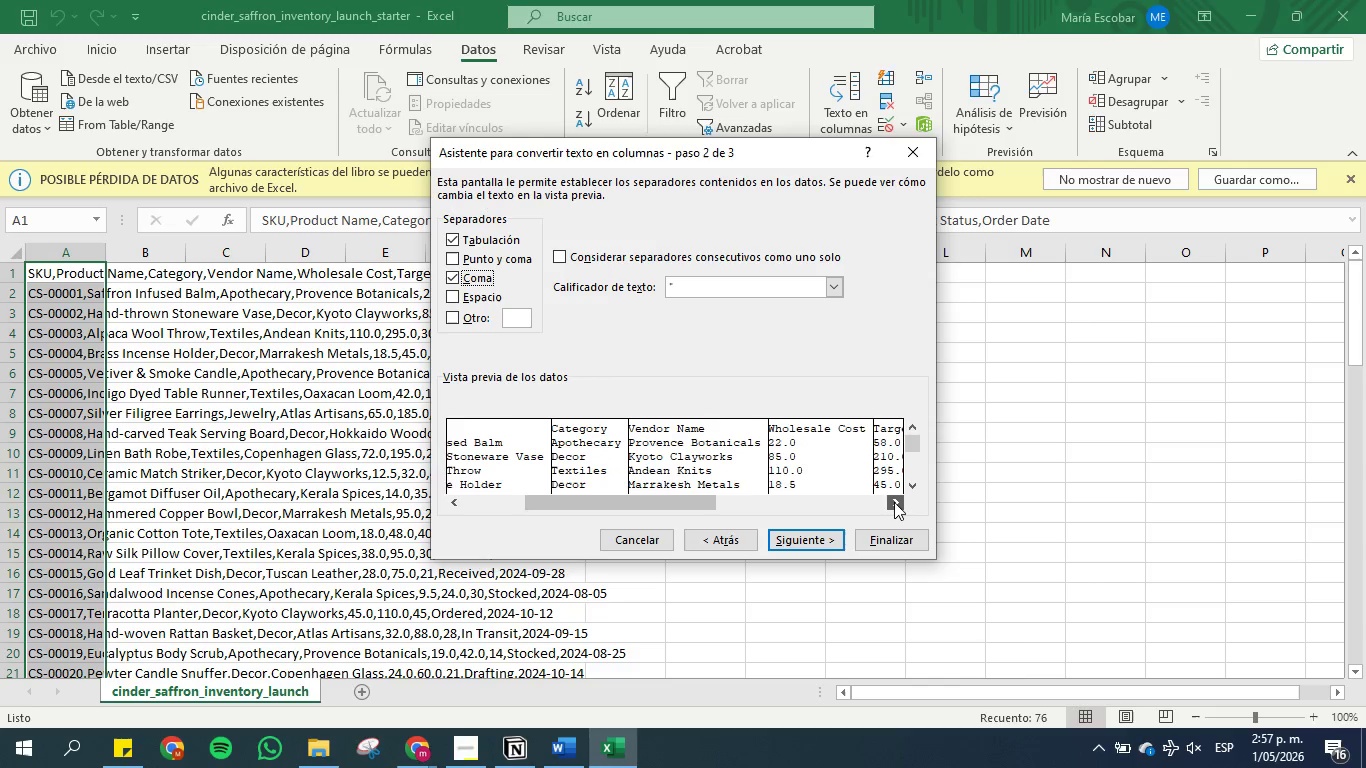 
triple_click([894, 502])
 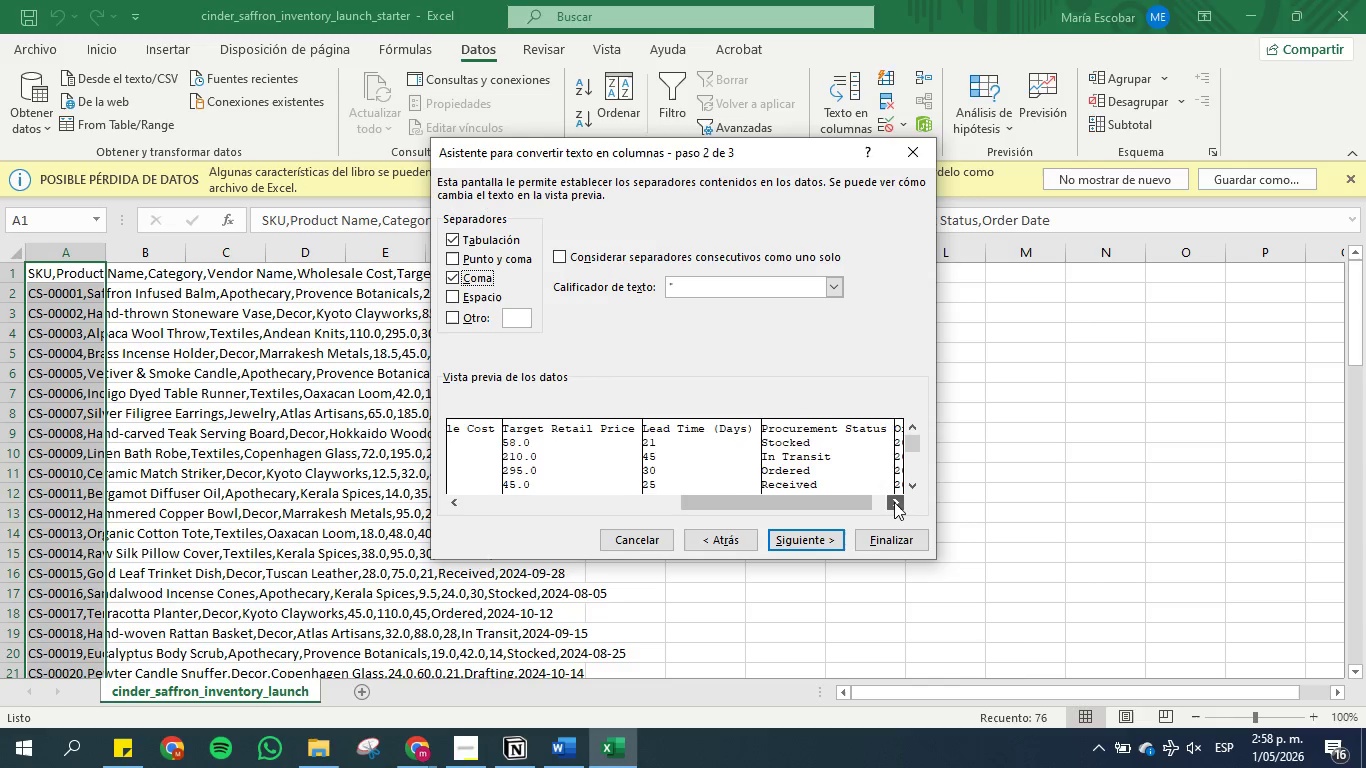 
left_click([894, 502])
 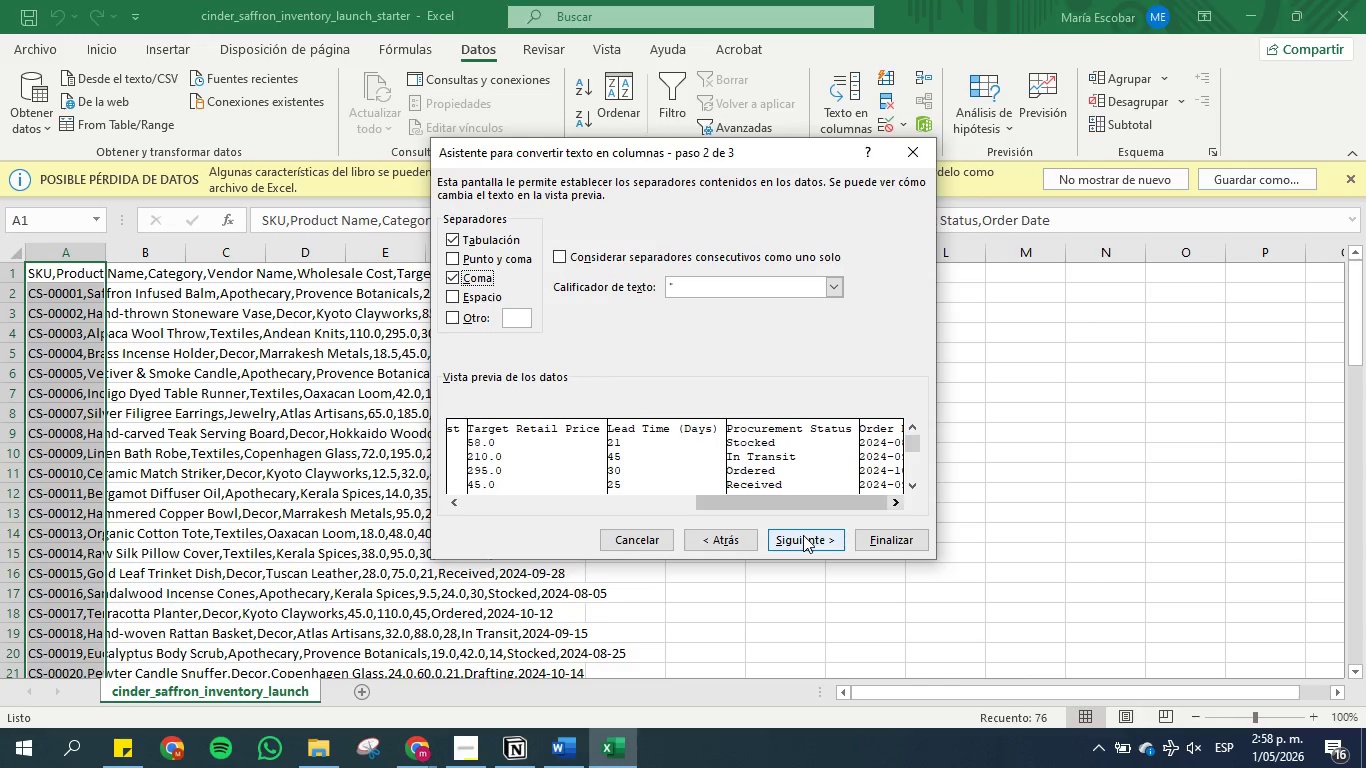 
left_click([803, 535])
 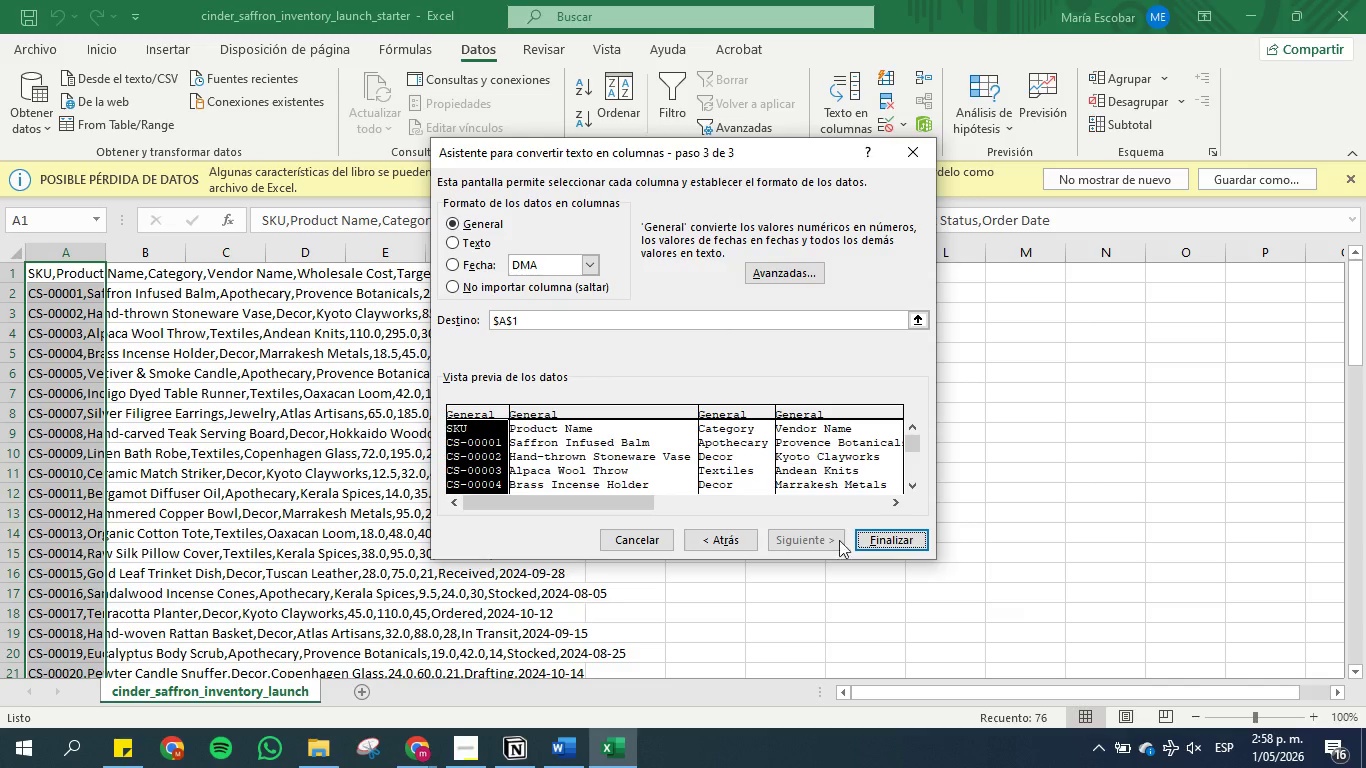 
left_click([887, 541])
 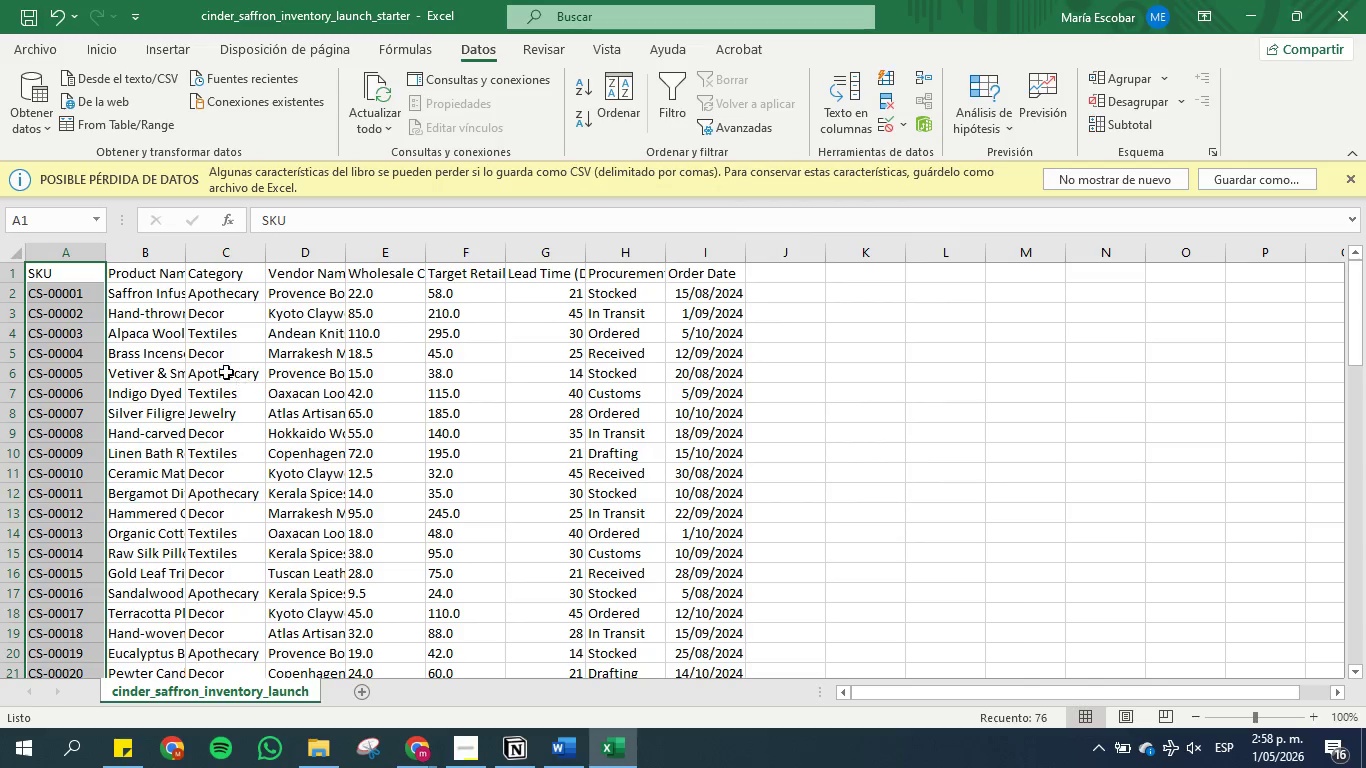 
left_click([211, 347])
 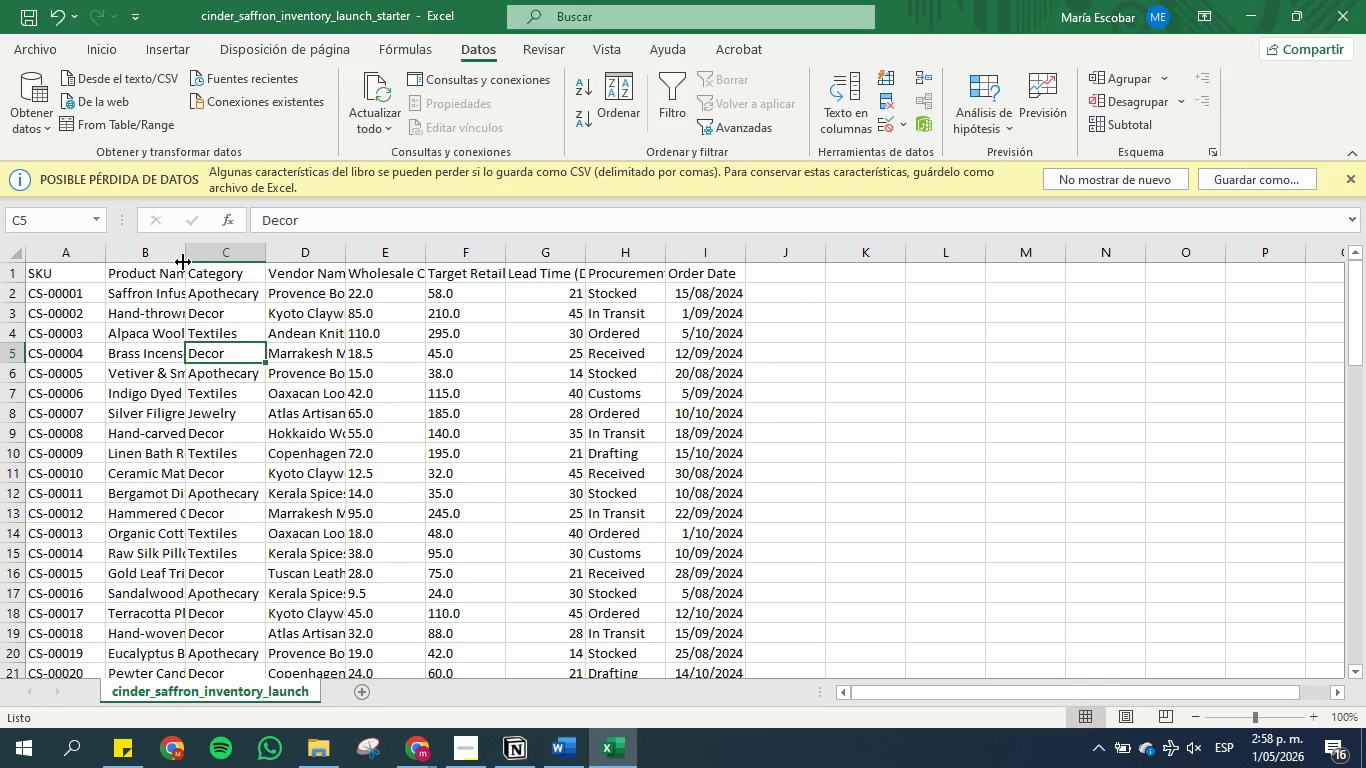 
double_click([183, 253])
 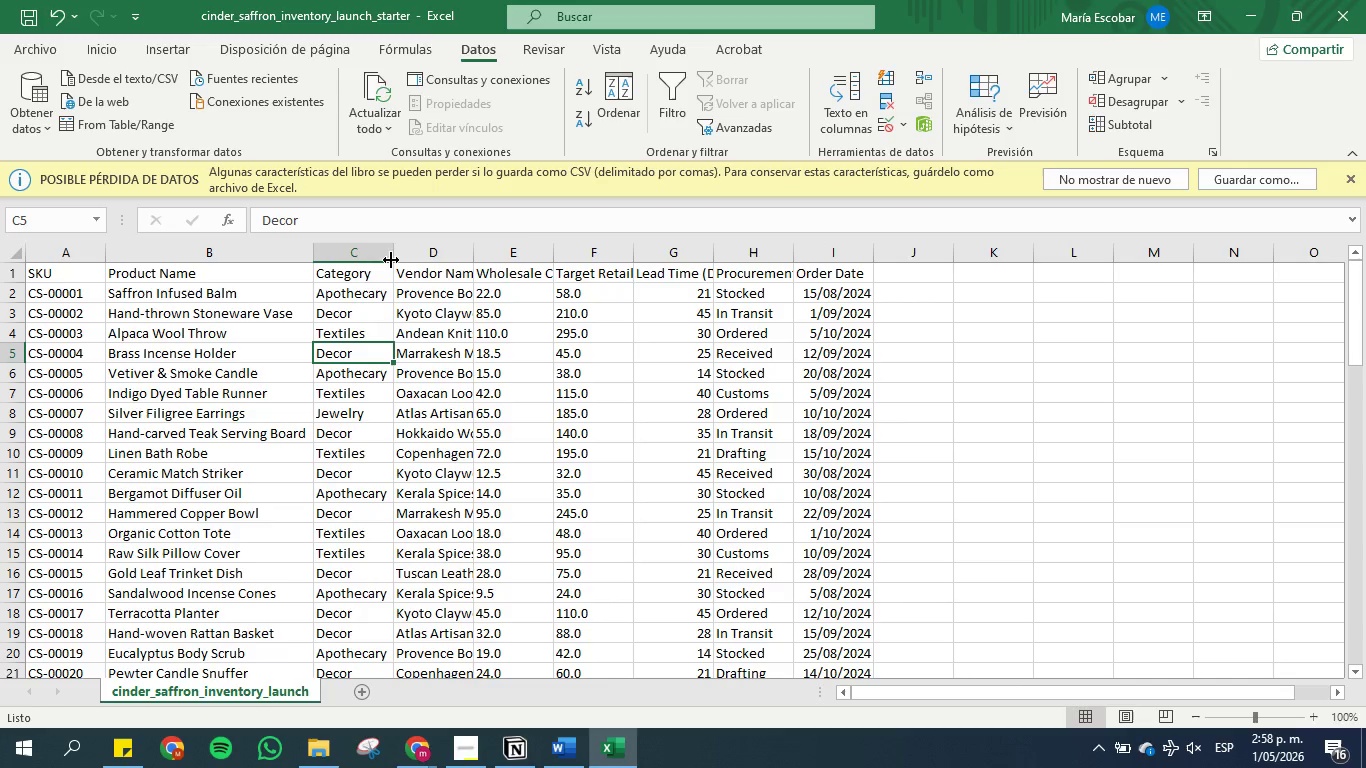 
double_click([393, 256])
 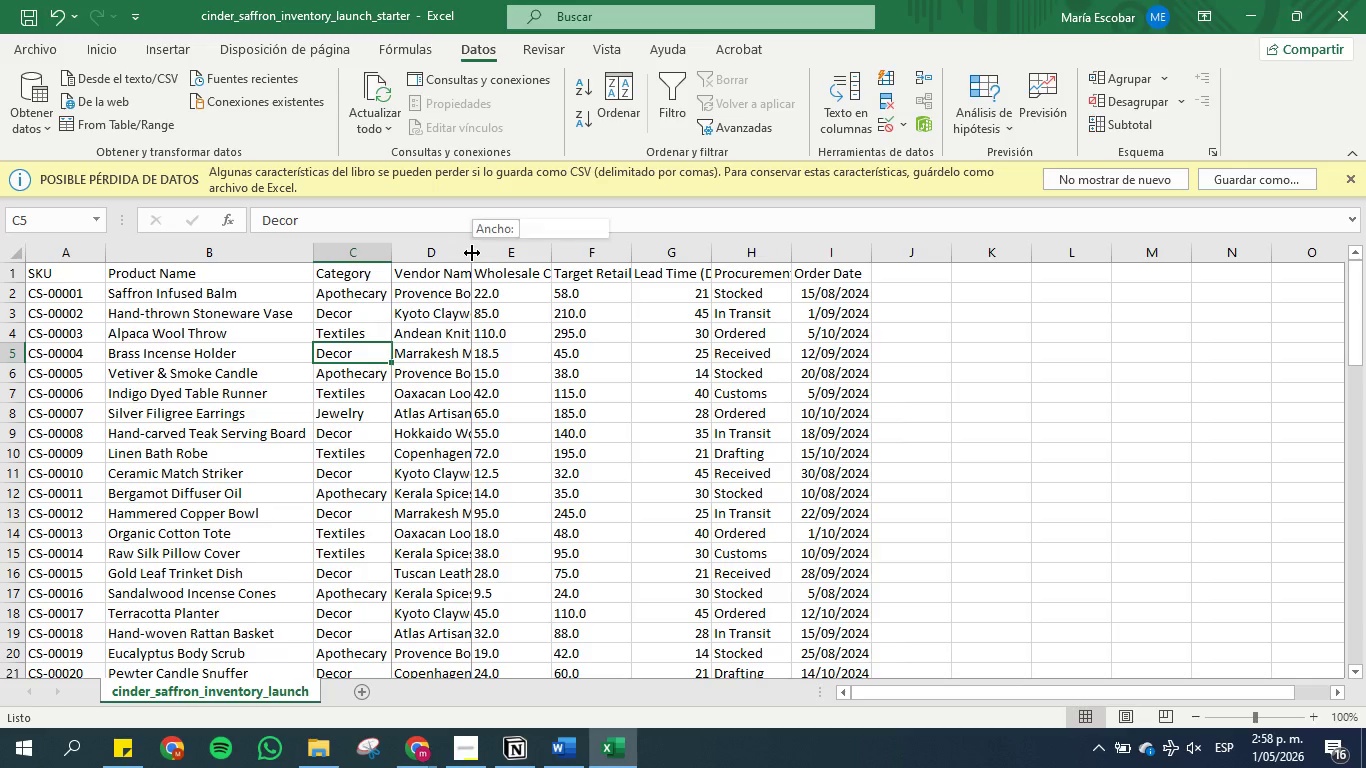 
double_click([472, 253])
 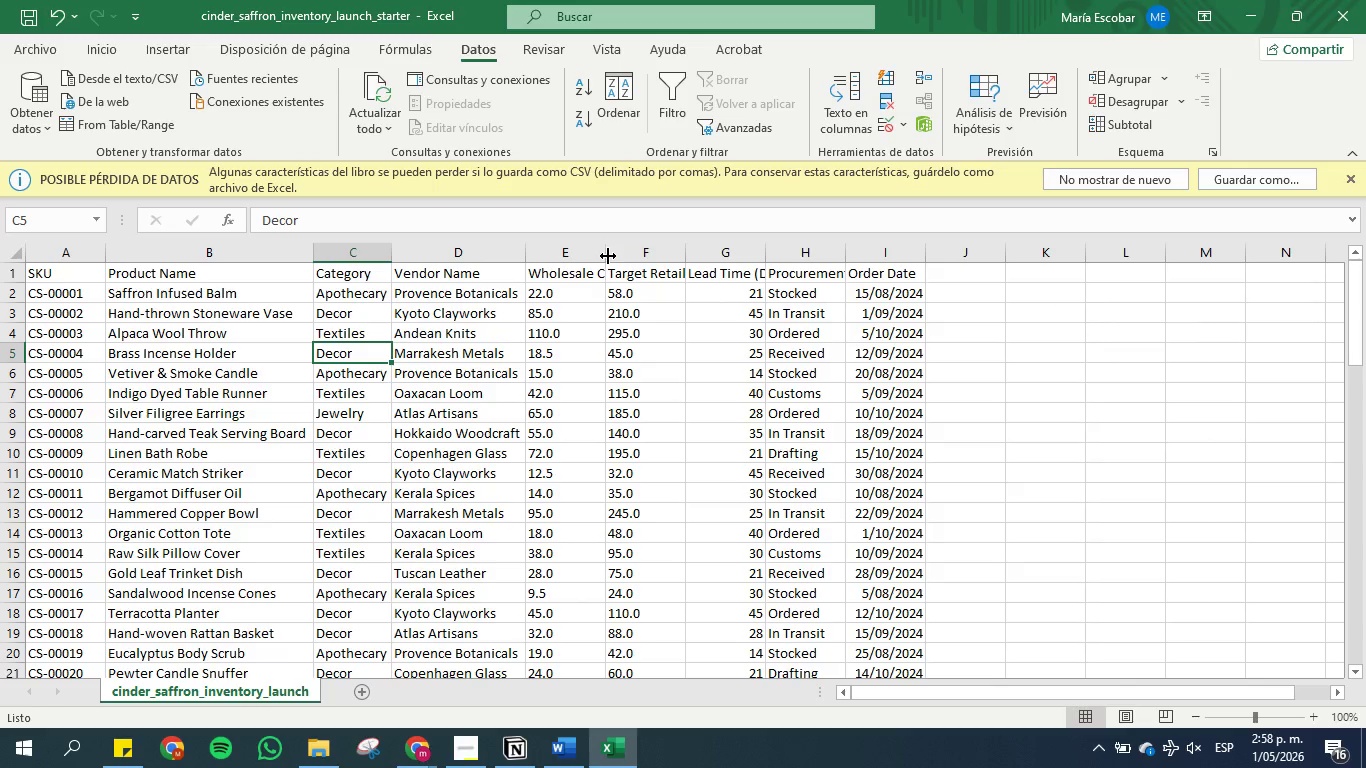 
double_click([603, 254])
 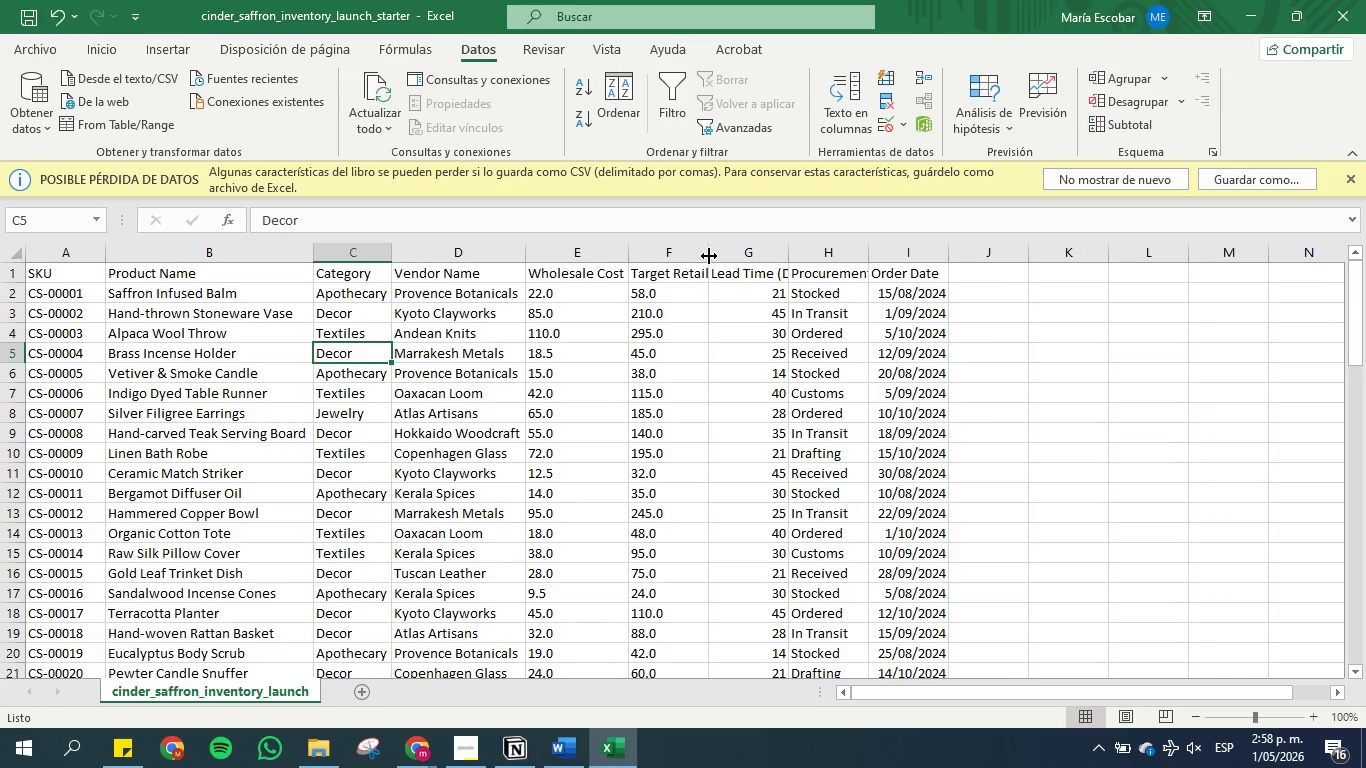 
double_click([709, 256])
 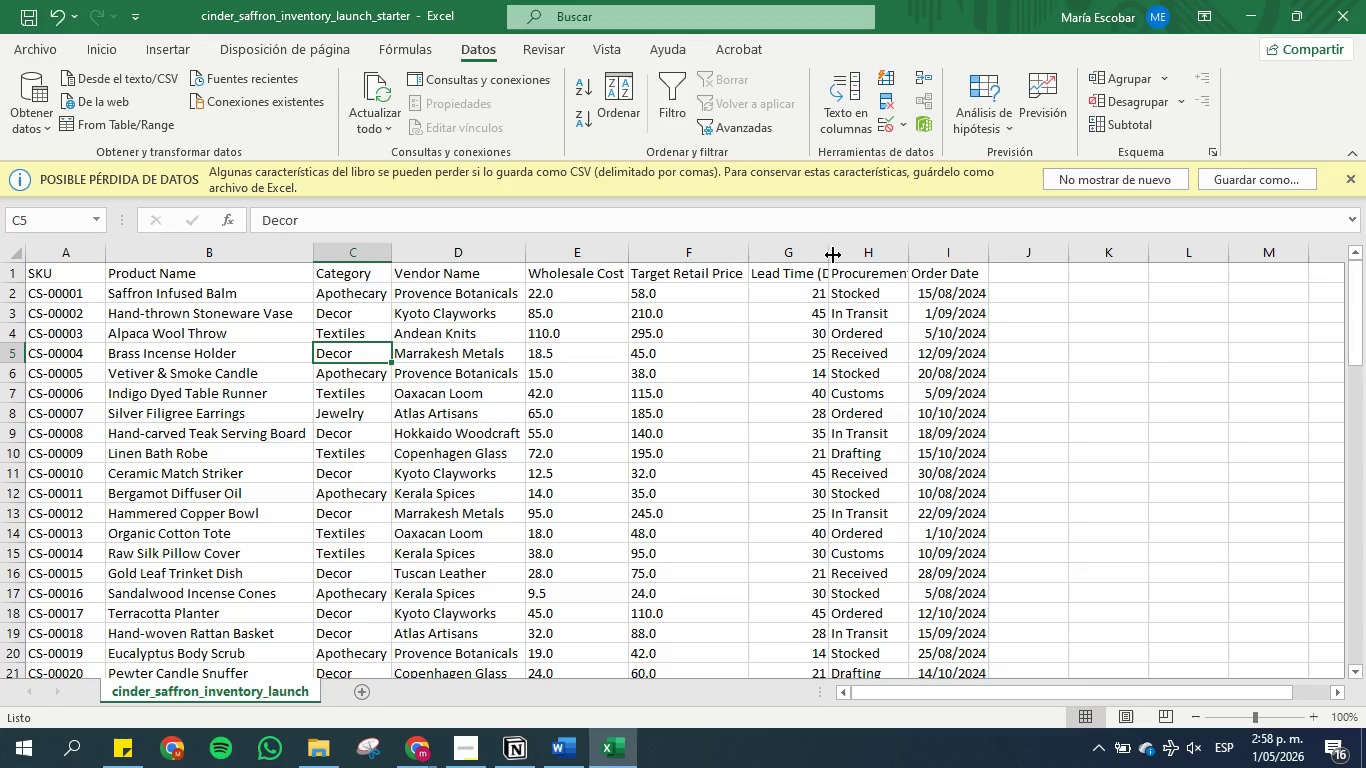 
double_click([829, 255])
 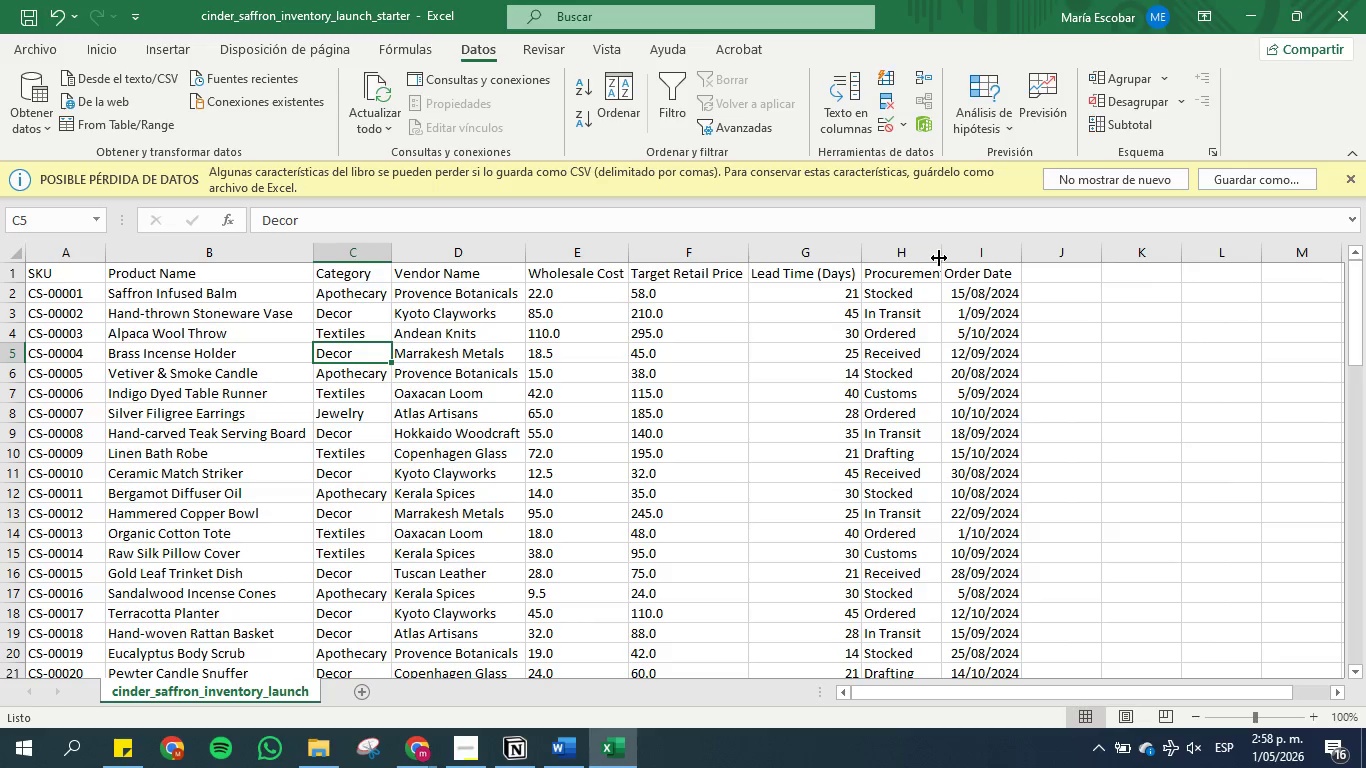 
double_click([943, 258])
 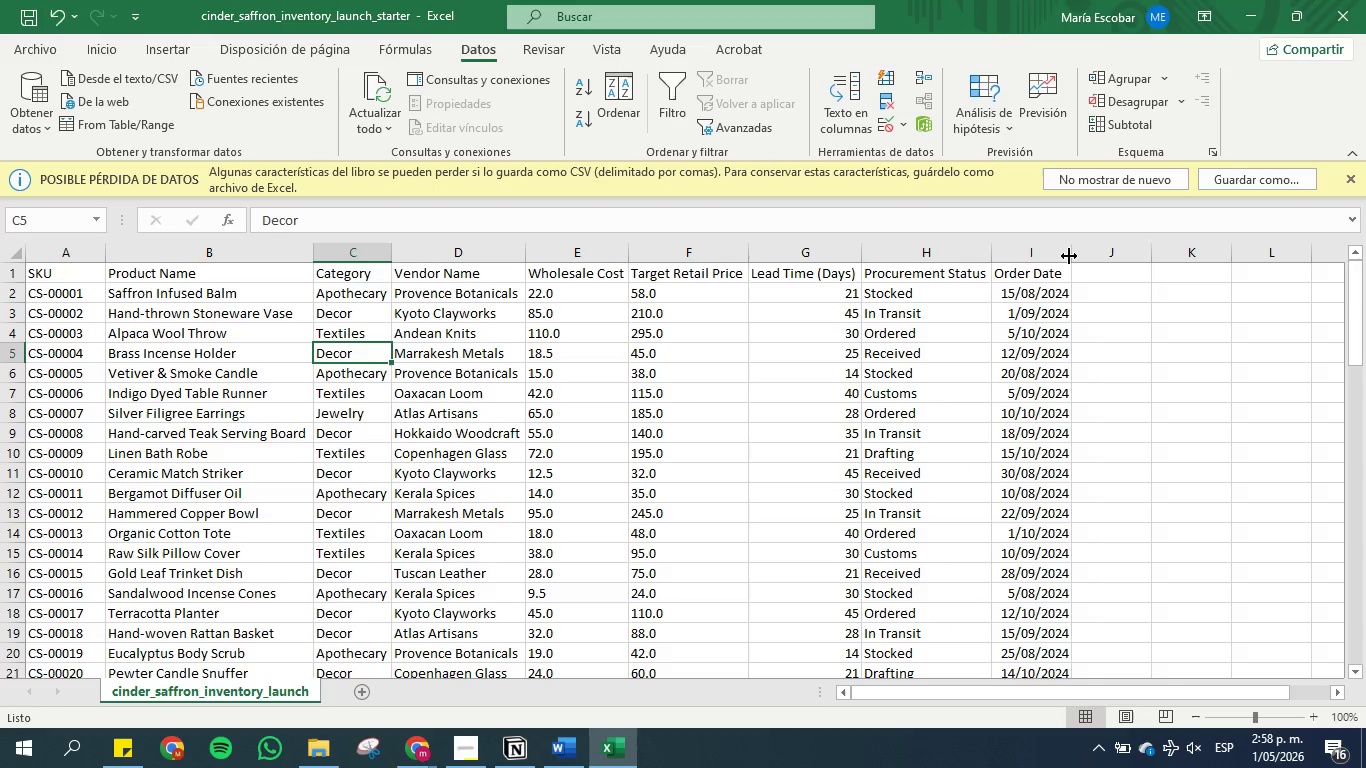 
double_click([1069, 256])
 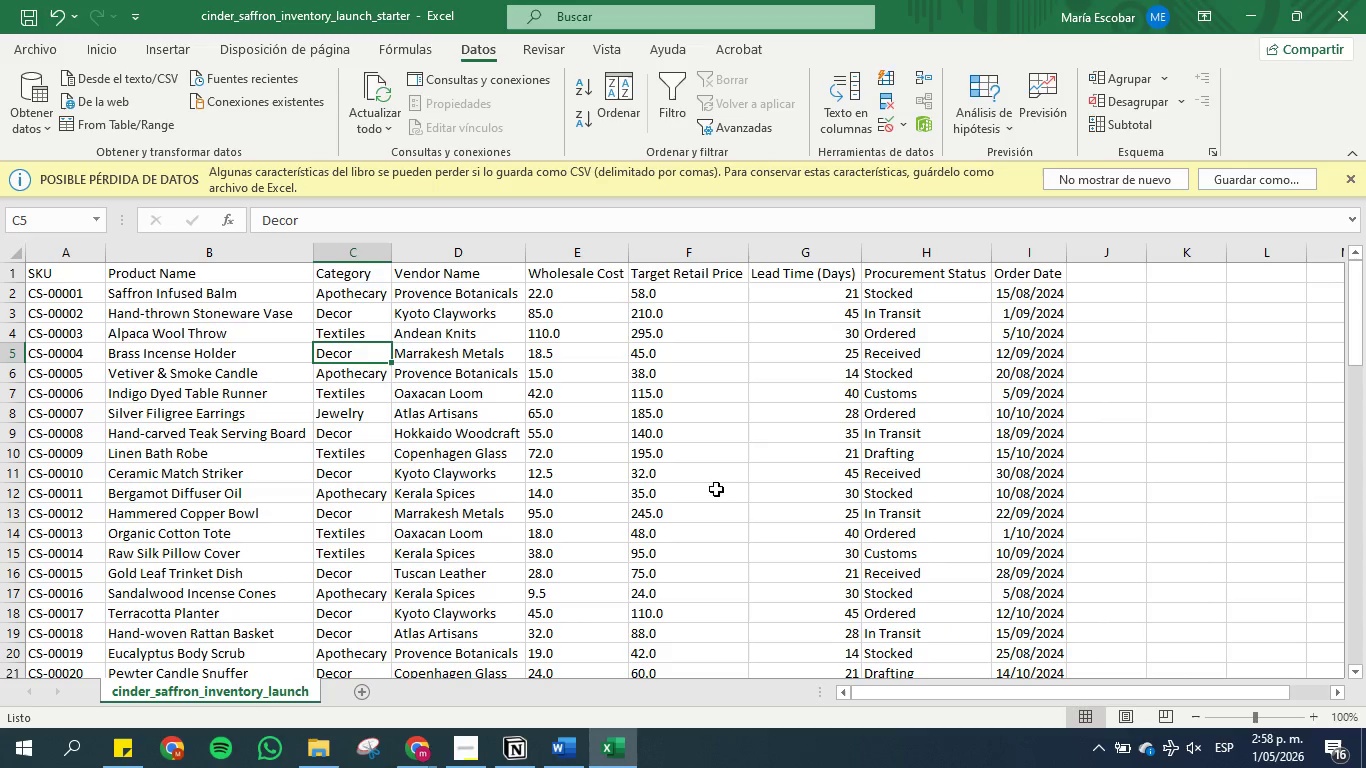 
left_click([573, 742])
 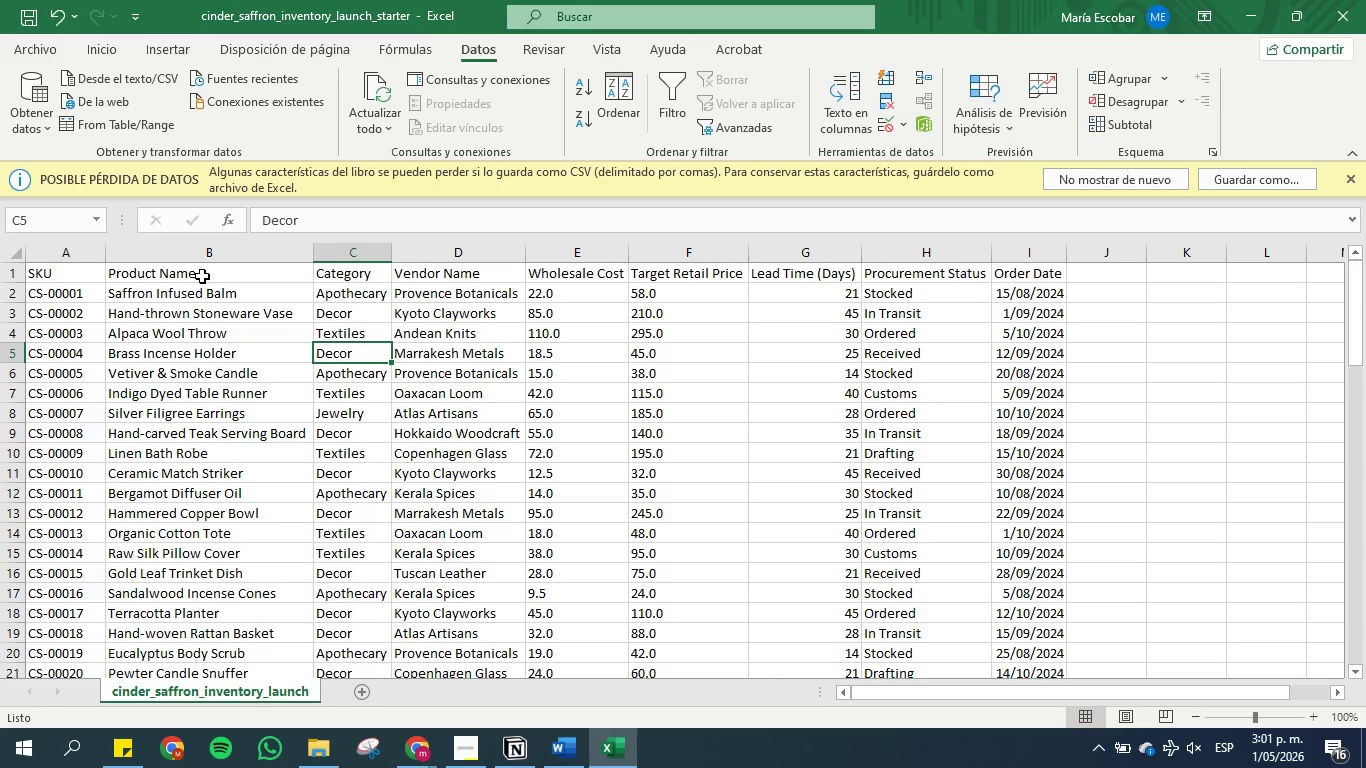 
wait(193.83)
 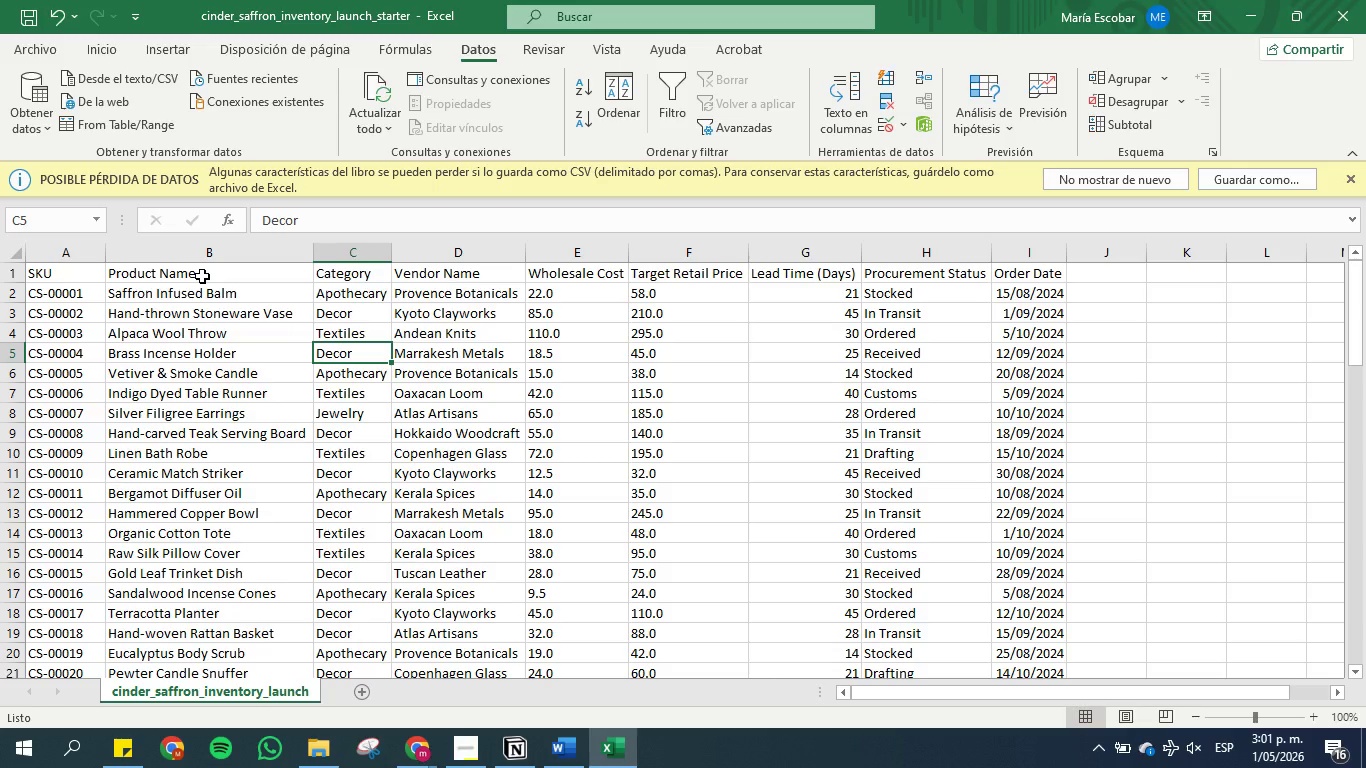 
left_click([420, 767])
 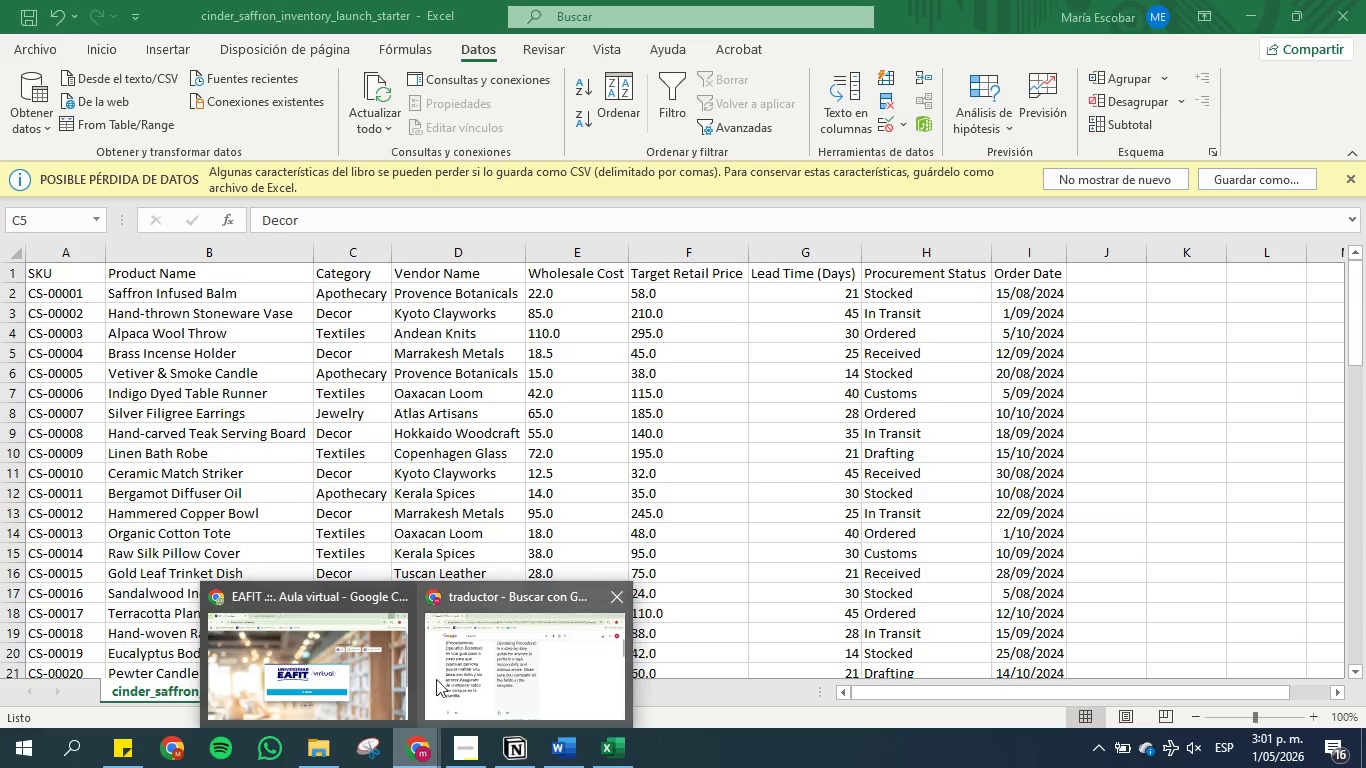 
left_click([447, 633])
 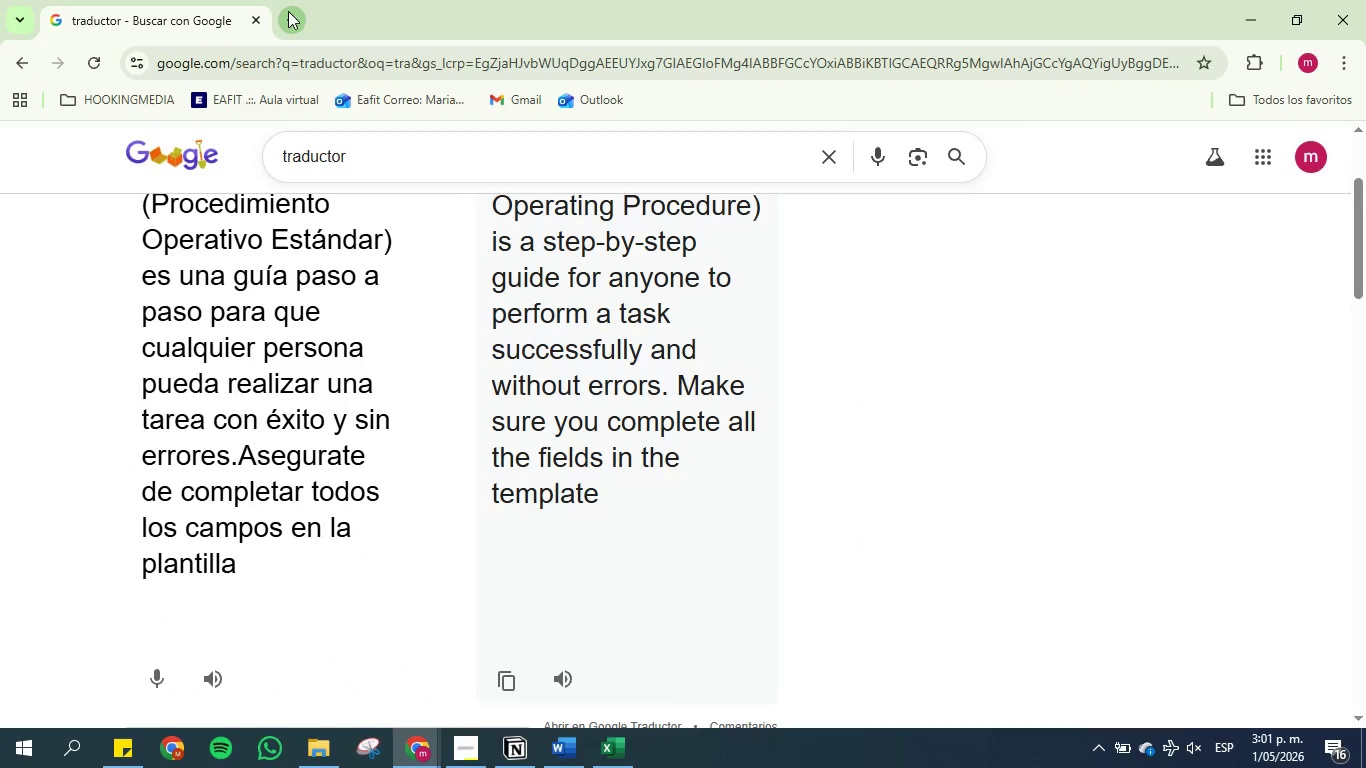 
left_click([289, 11])
 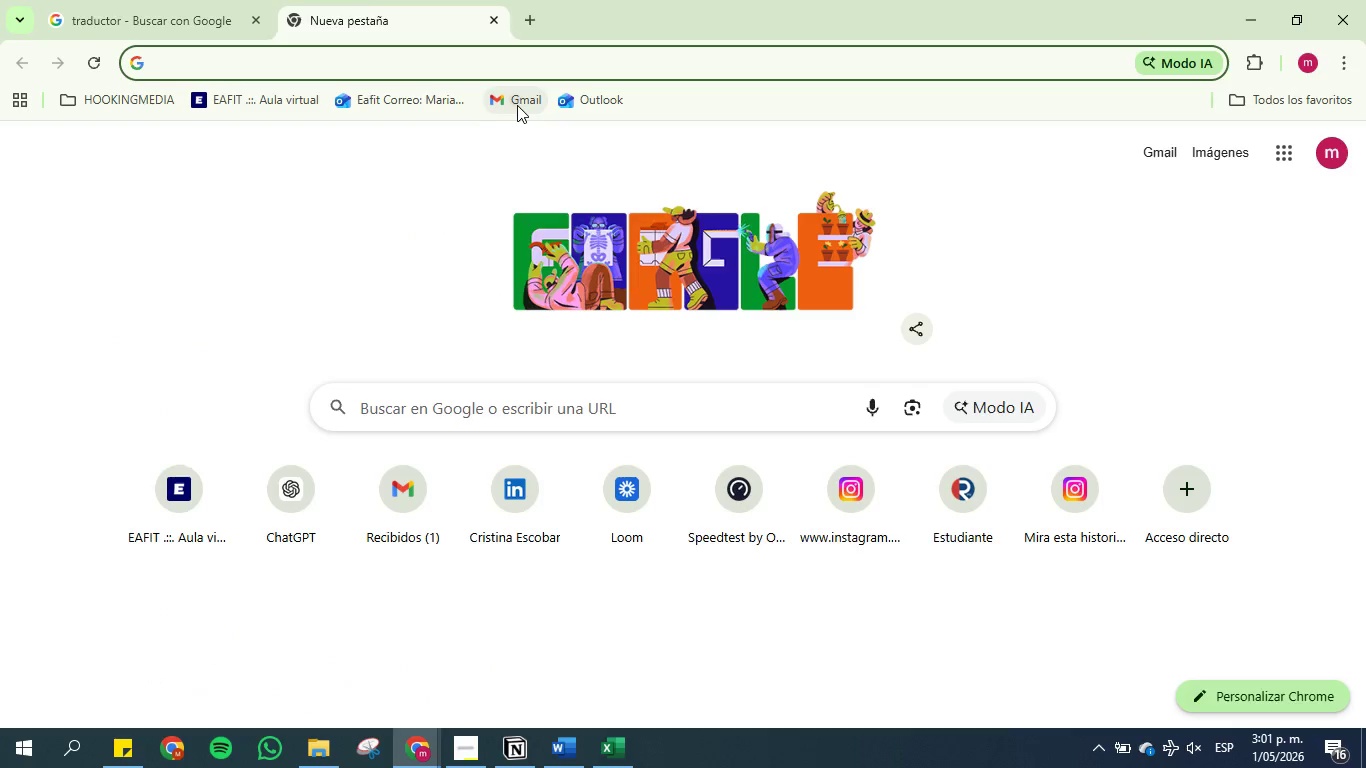 
mouse_move([395, 9])
 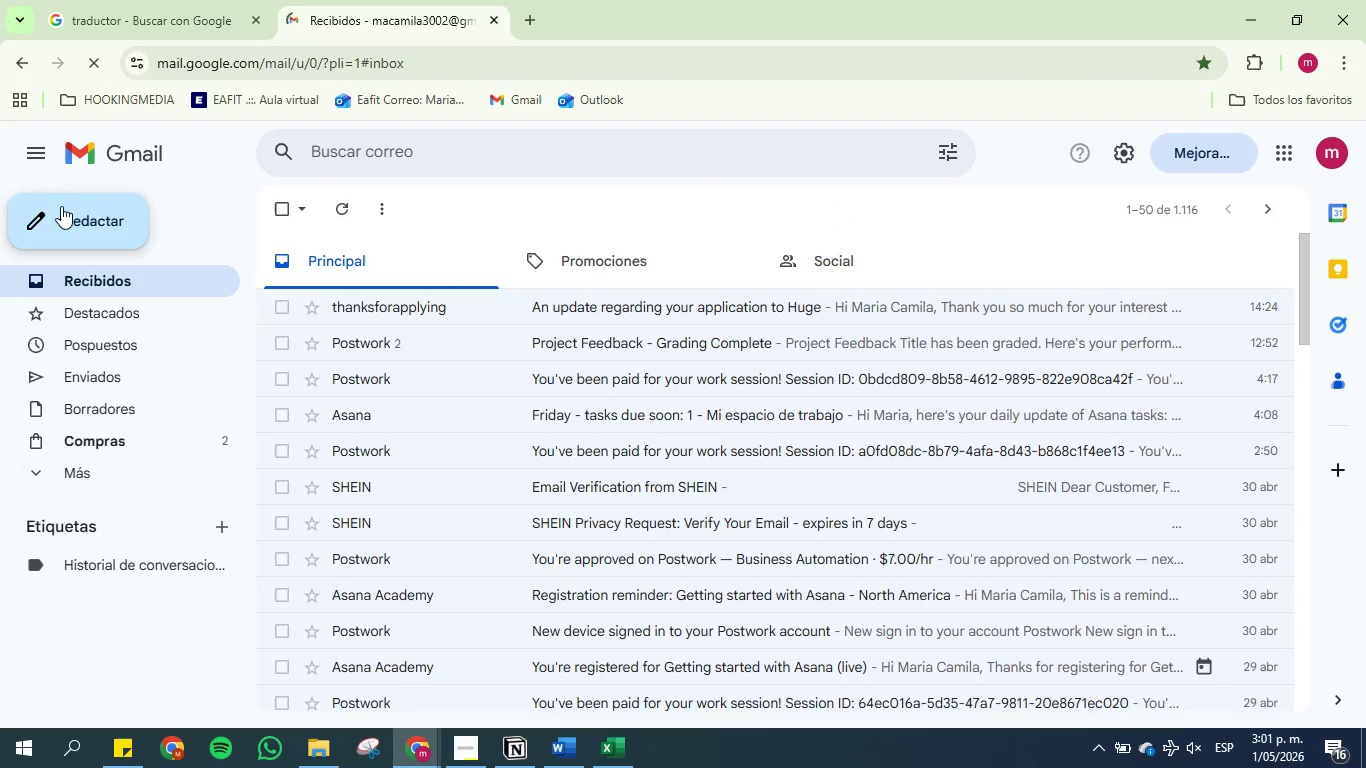 
left_click([61, 206])
 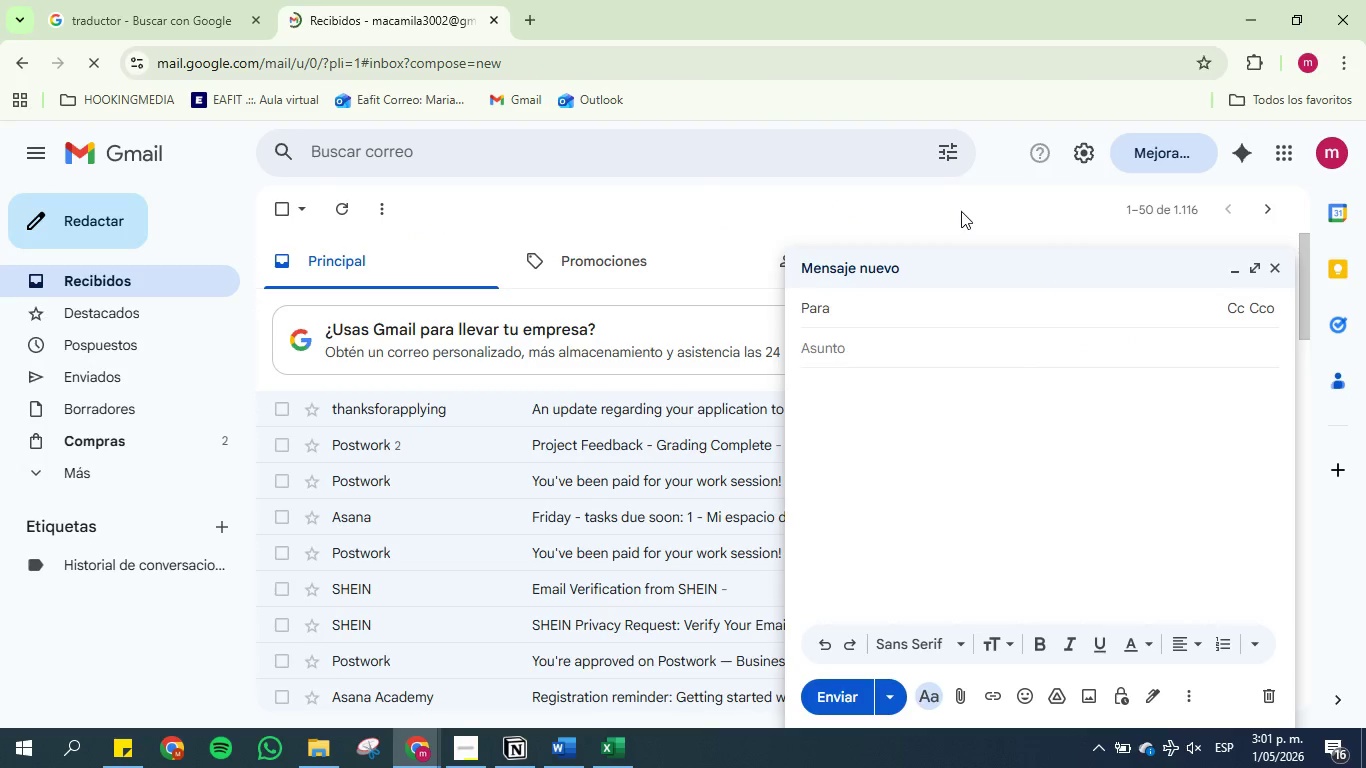 
left_click([1258, 263])
 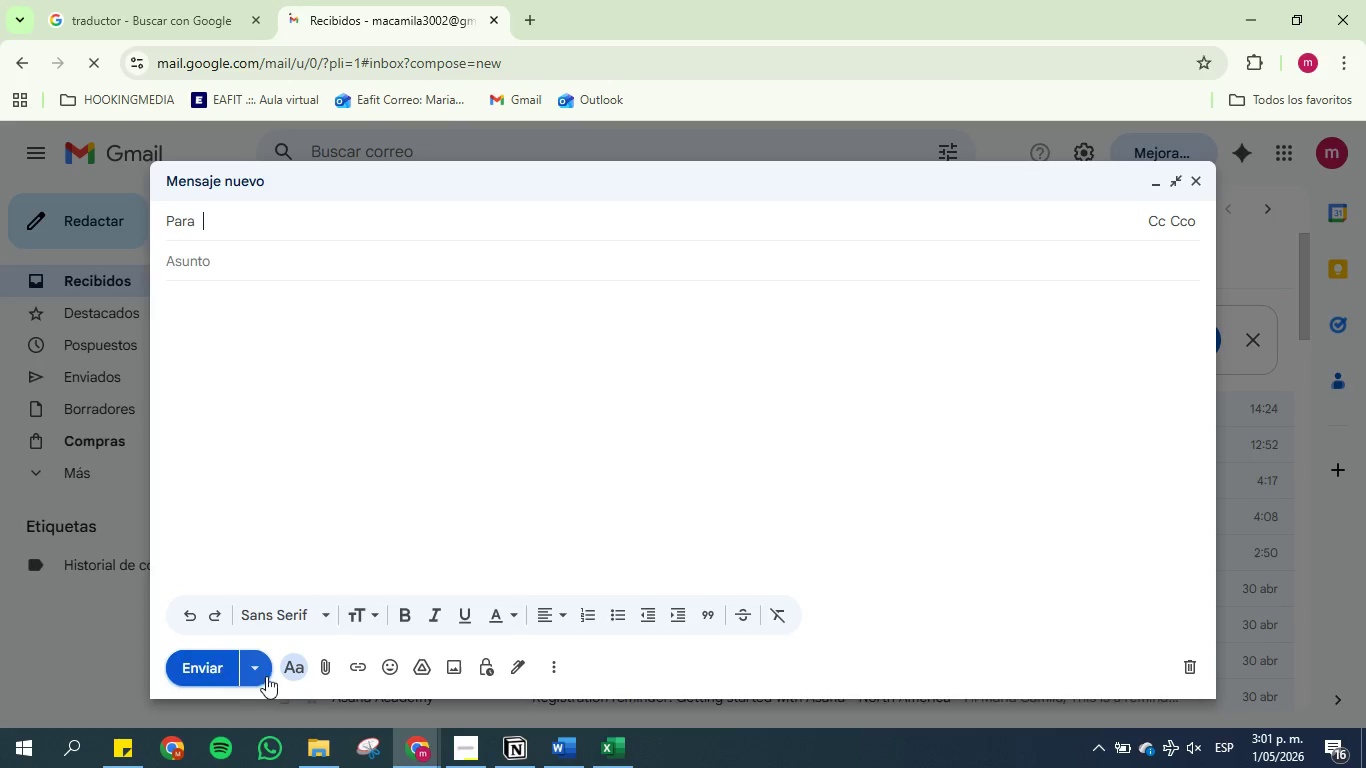 
left_click([332, 670])
 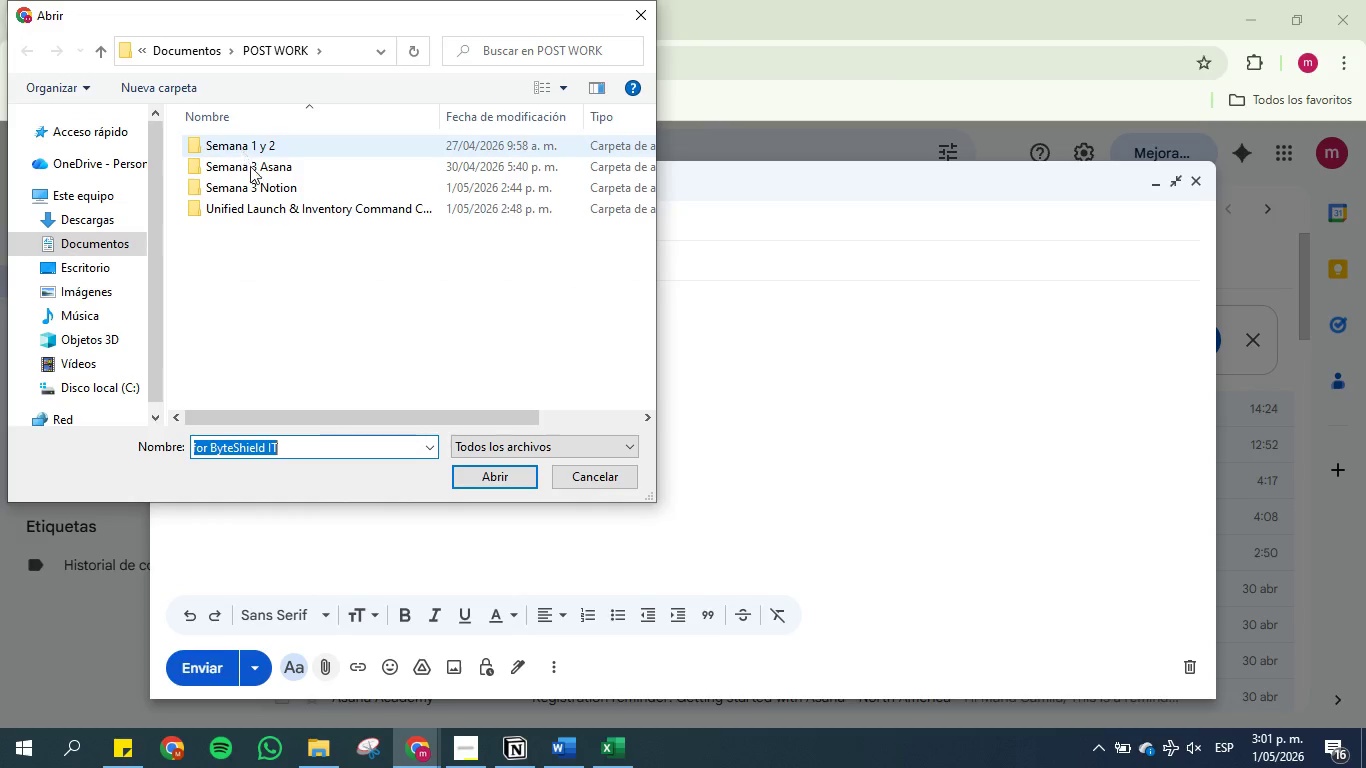 
double_click([270, 211])
 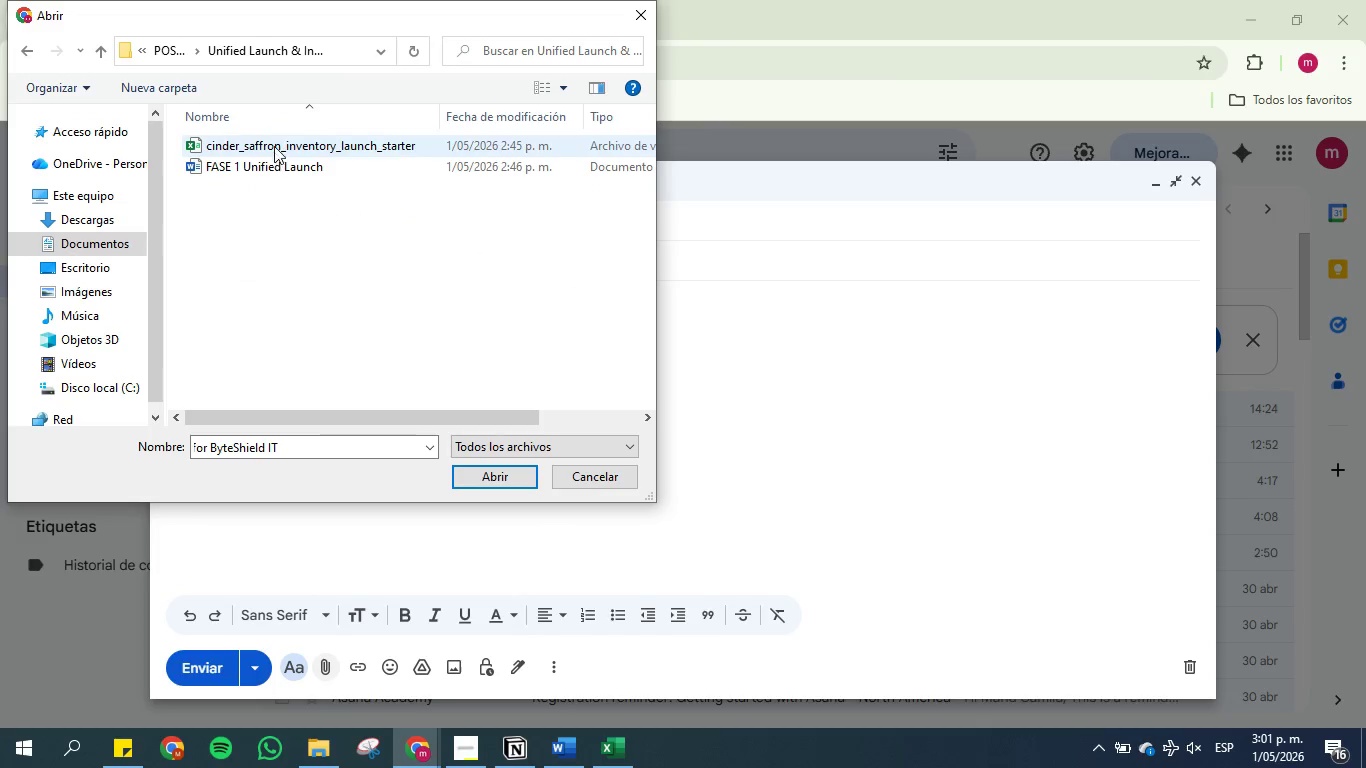 
double_click([274, 146])
 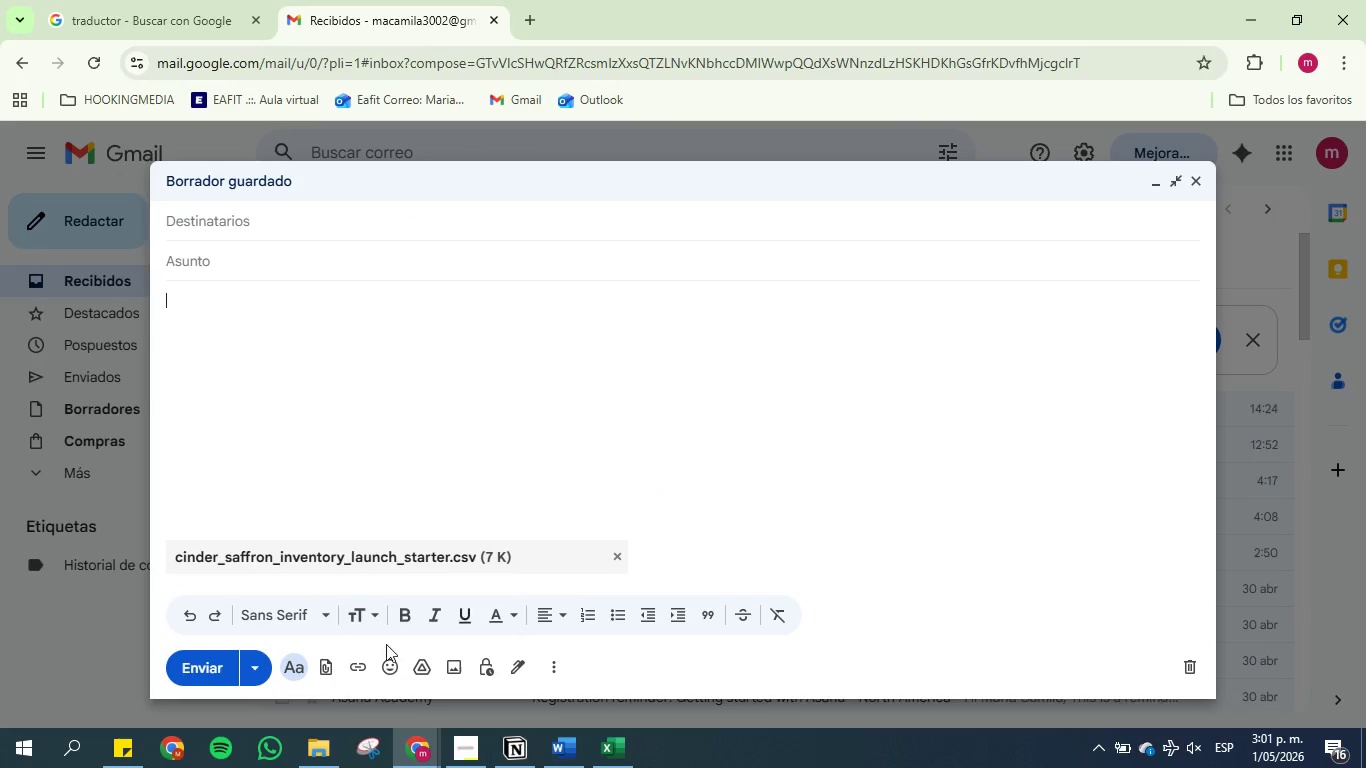 
mouse_move([212, 626])
 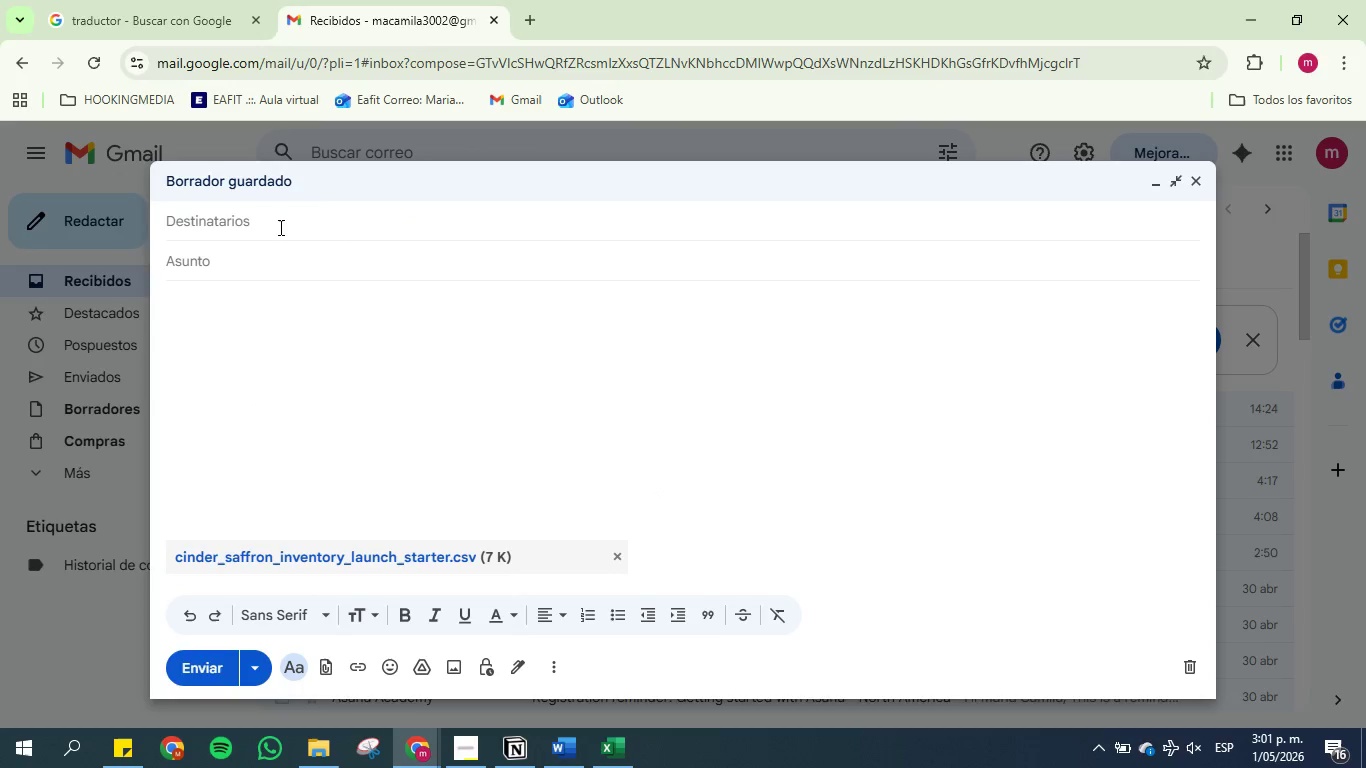 
left_click([281, 218])
 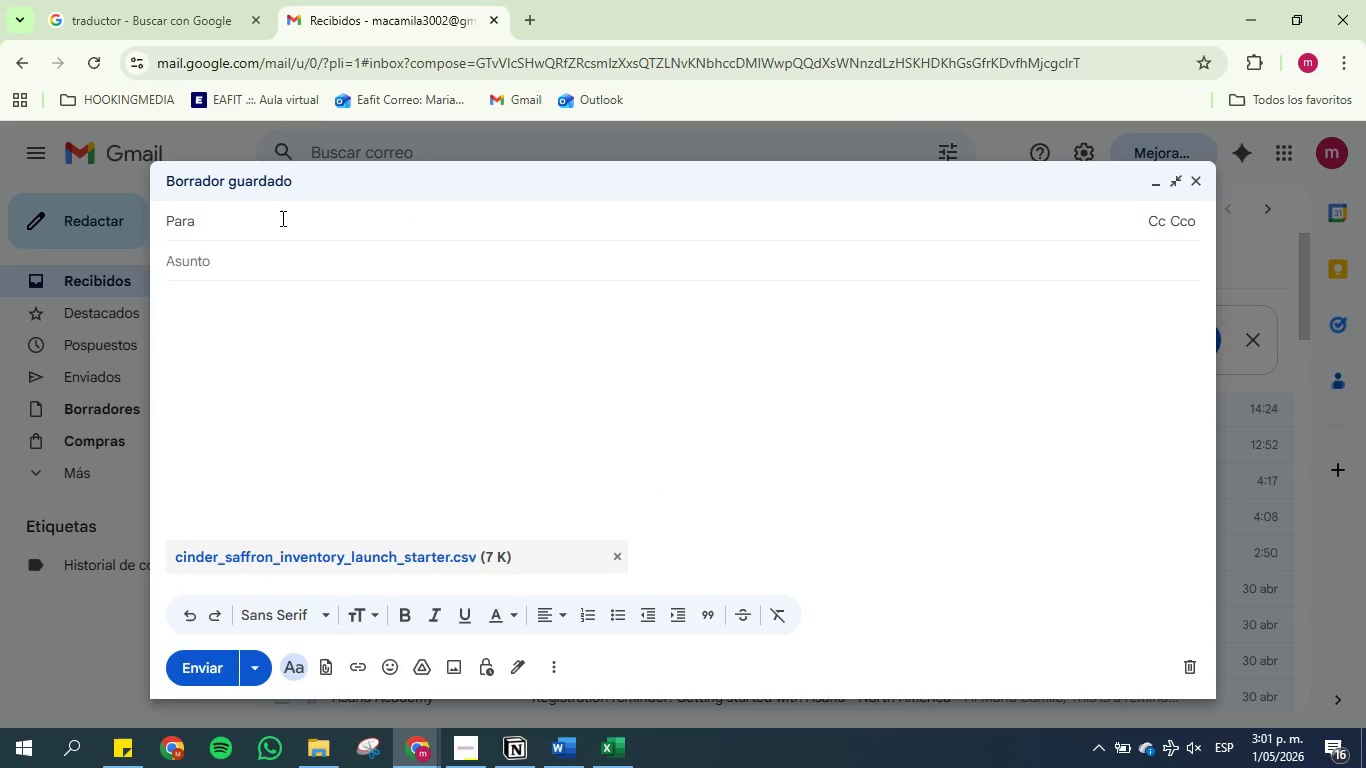 
type(macamila33)
key(Backspace)
type(002)
 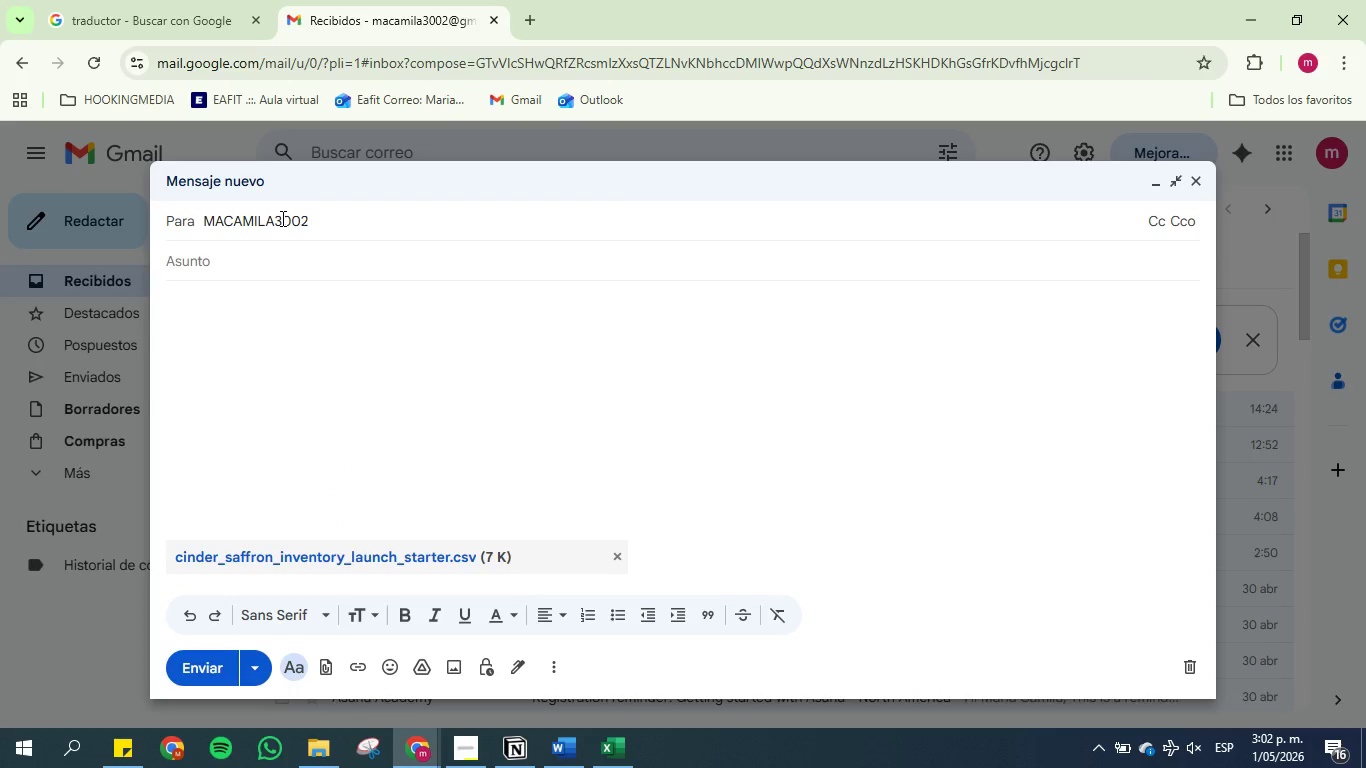 
hold_key(key=Backspace, duration=0.95)
 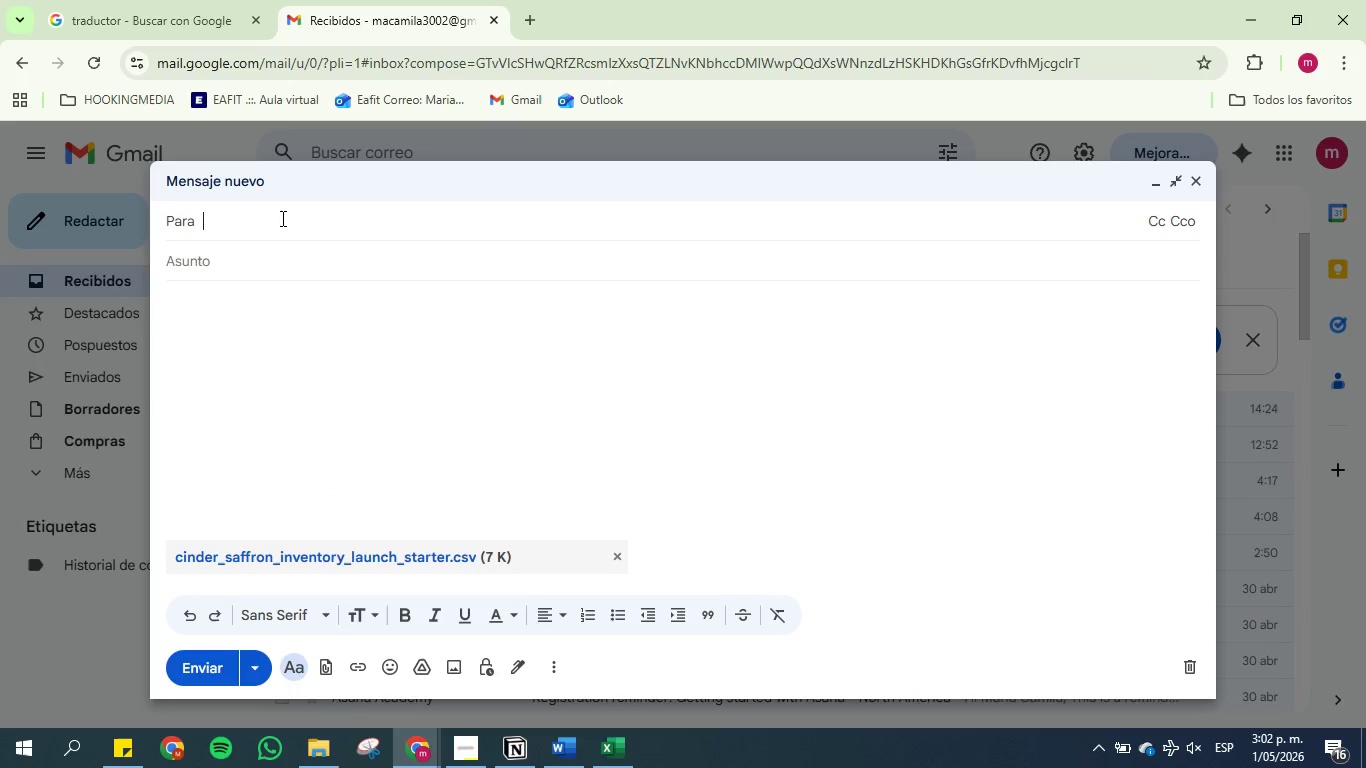 
type(MACAMILA3002)
 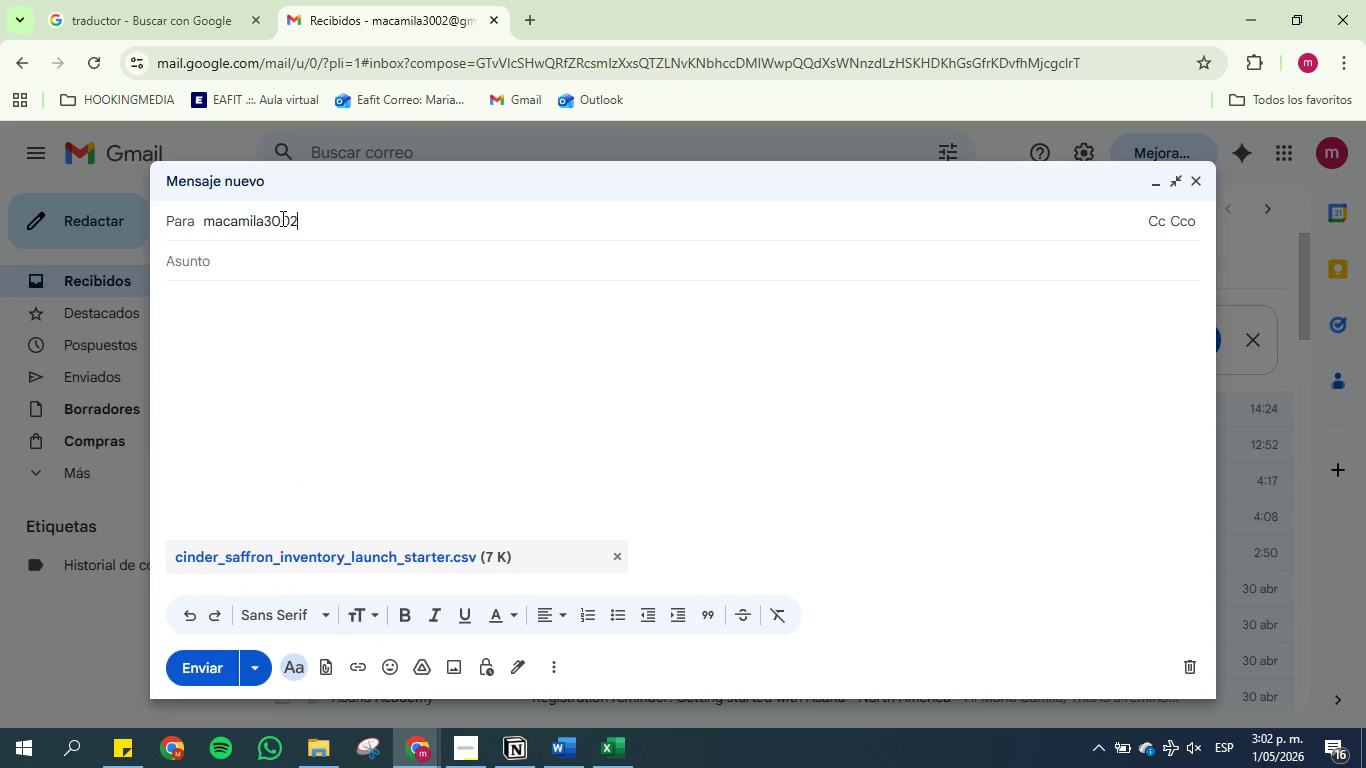 
key(Alt+Control+2)
 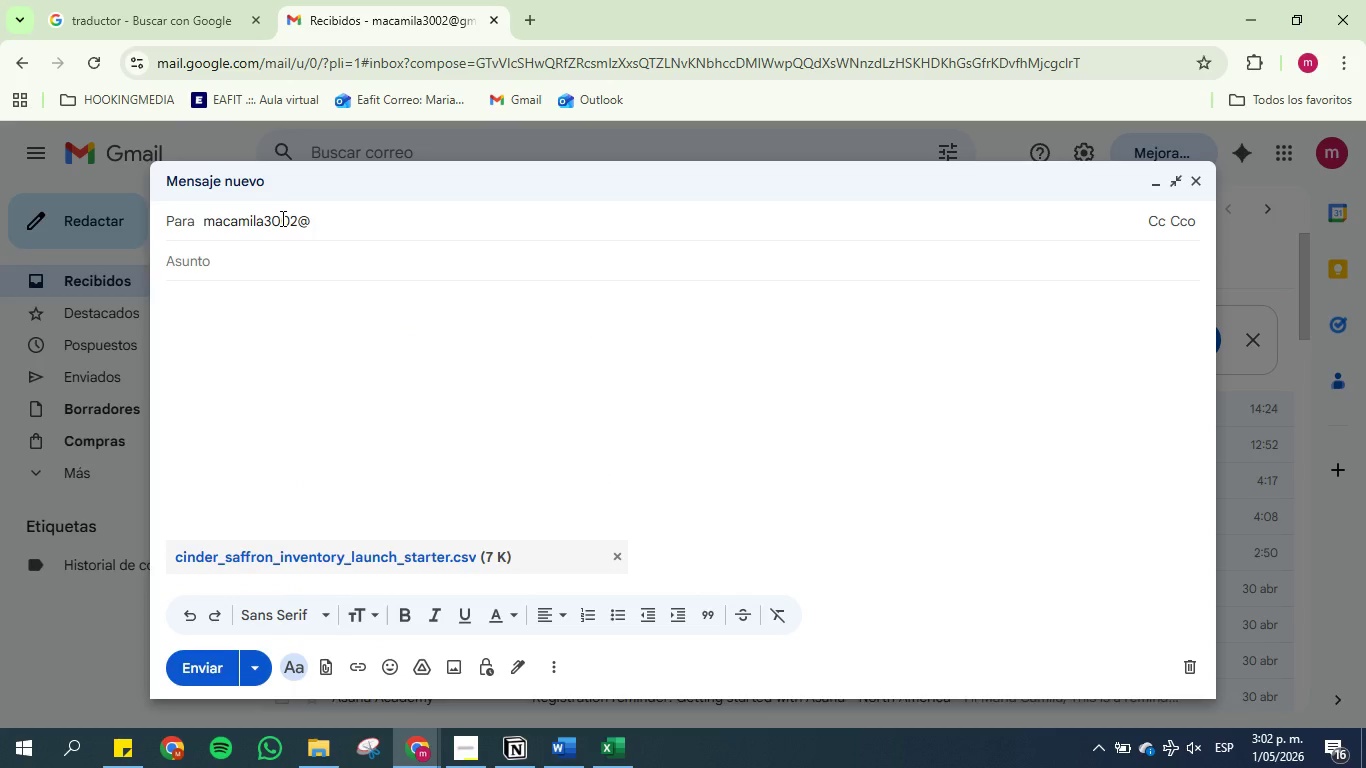 
type(GMAIL.COM)
 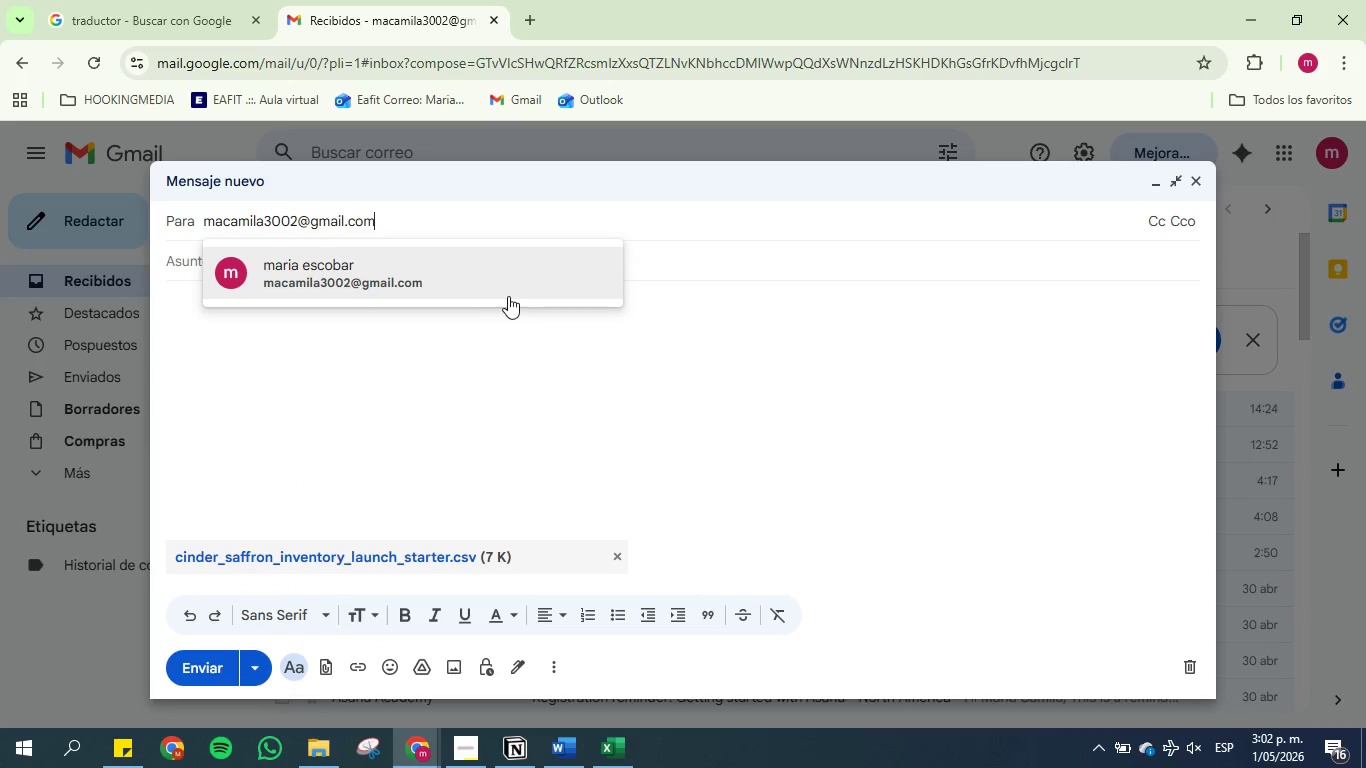 
left_click([495, 273])
 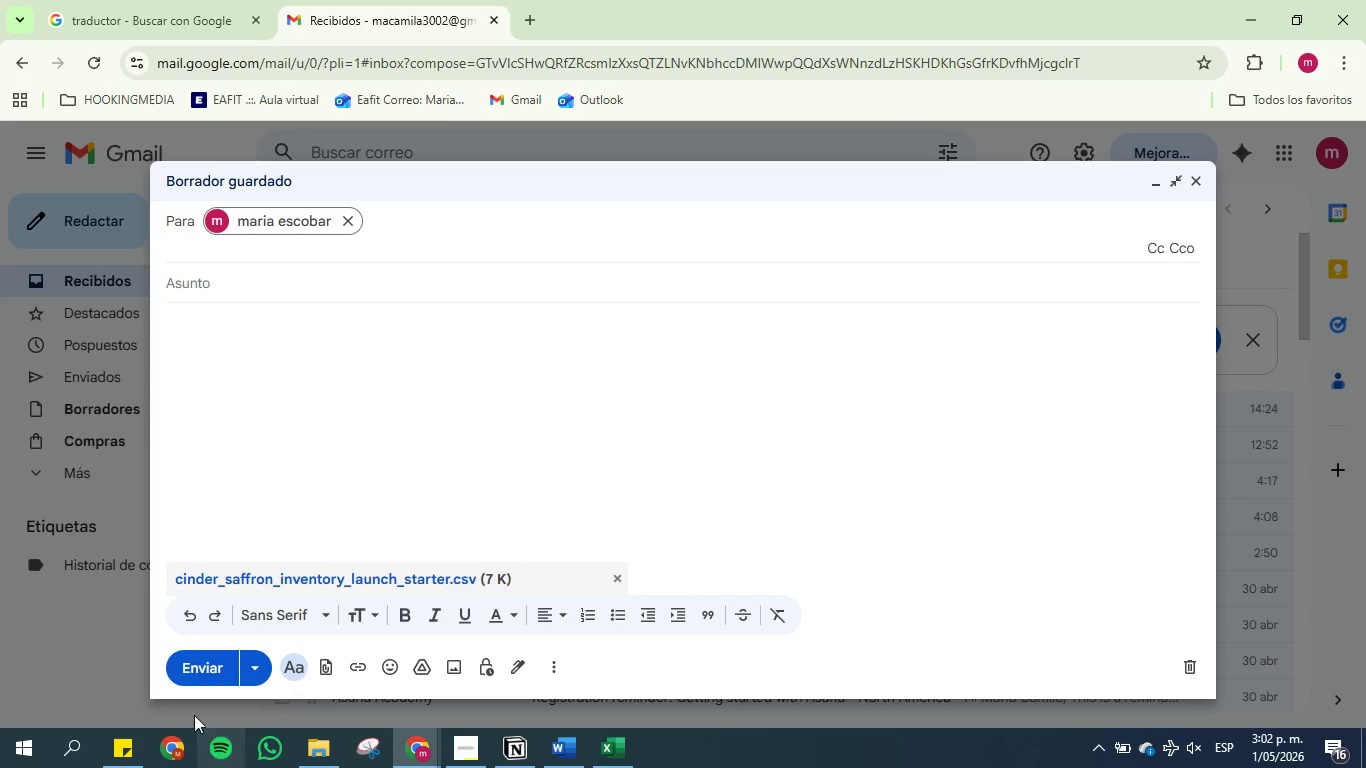 
left_click([201, 679])
 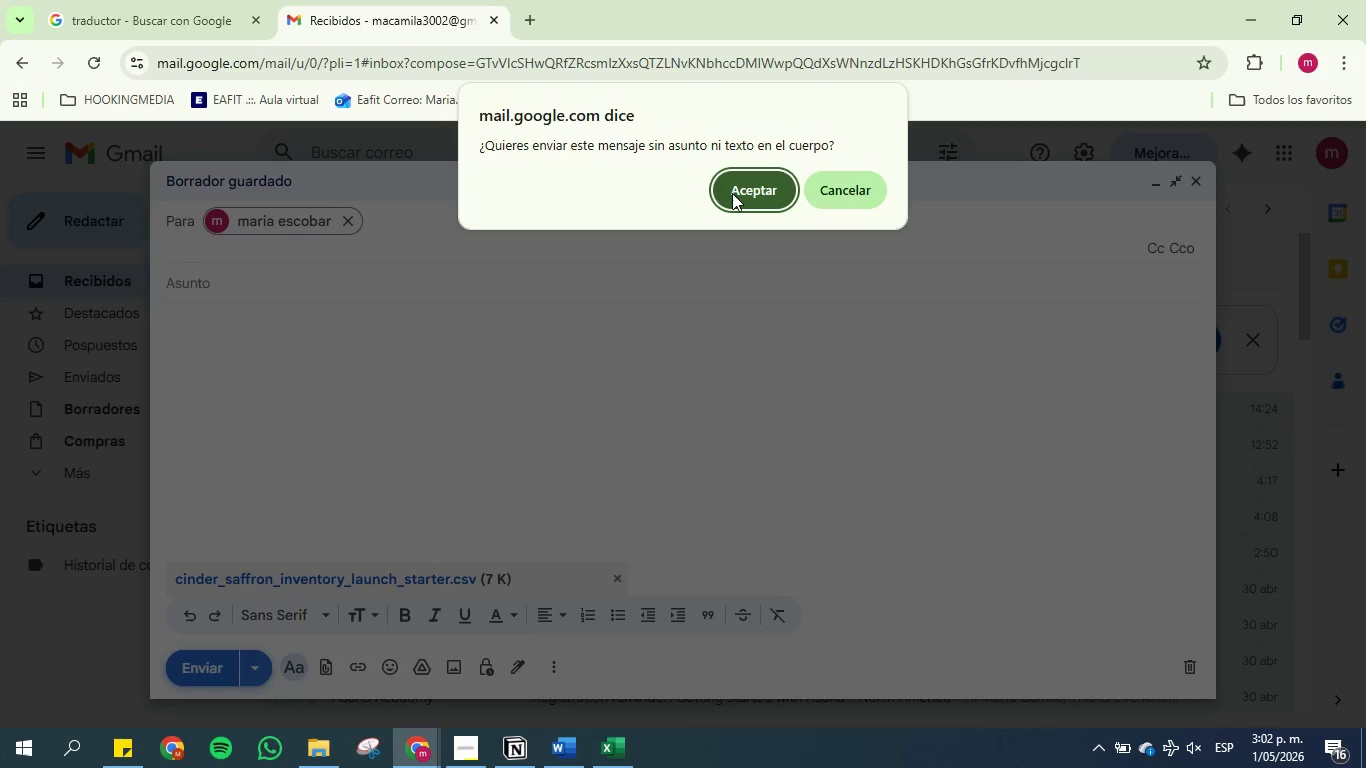 
left_click([753, 196])
 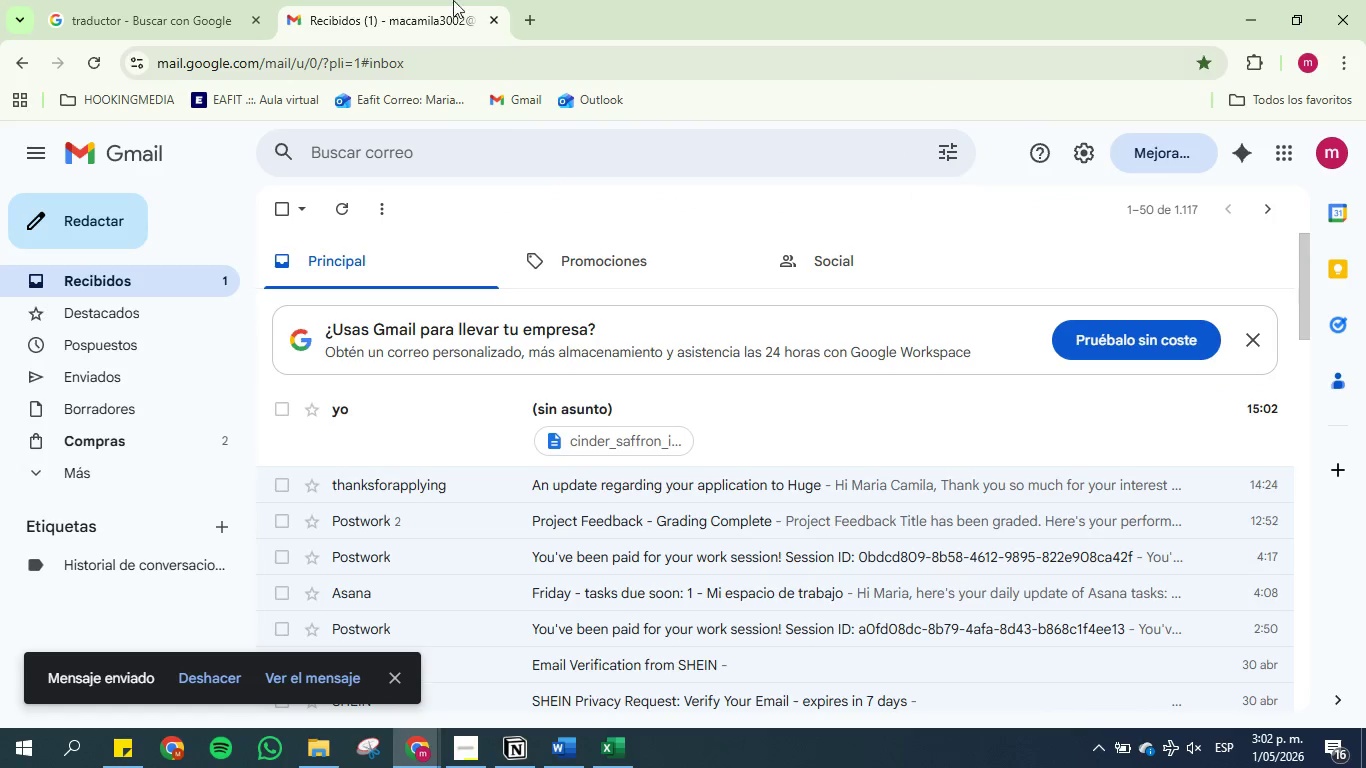 
left_click([180, 0])
 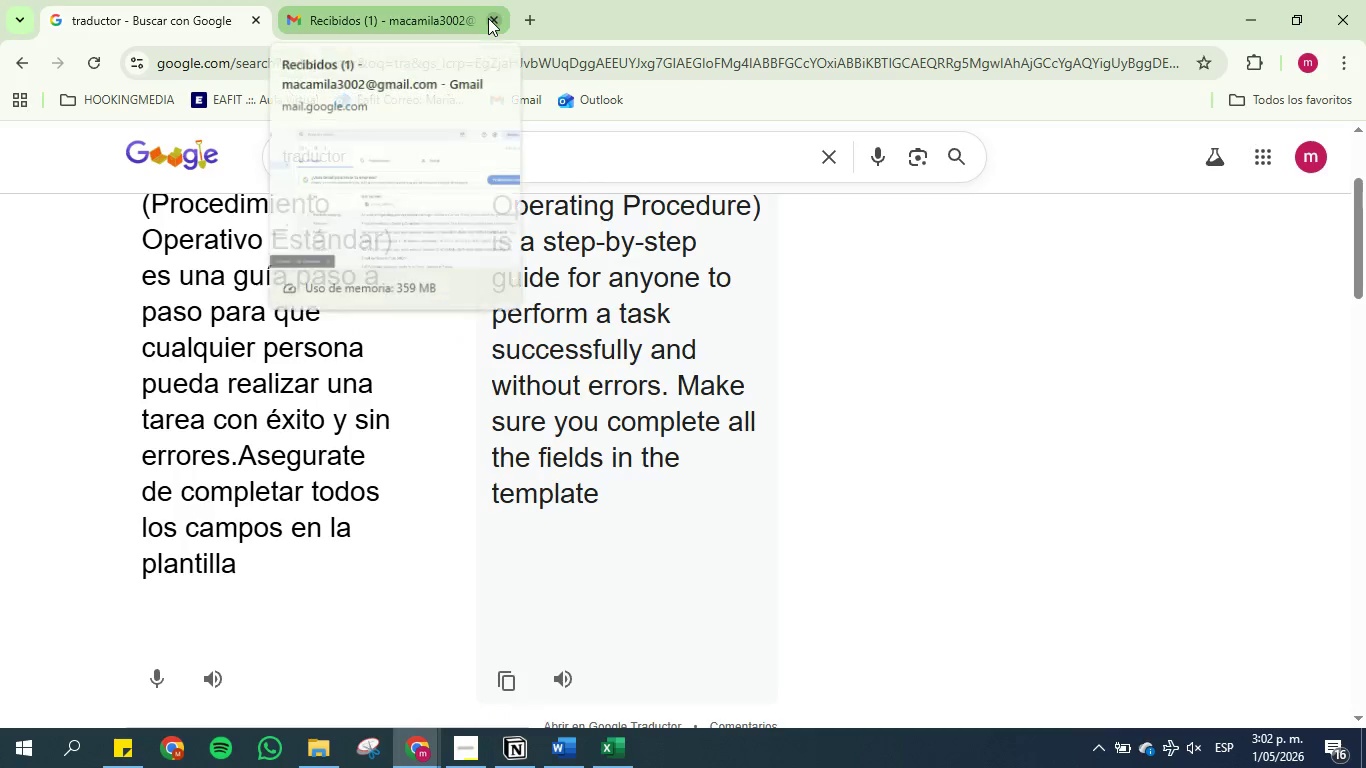 
left_click([488, 18])
 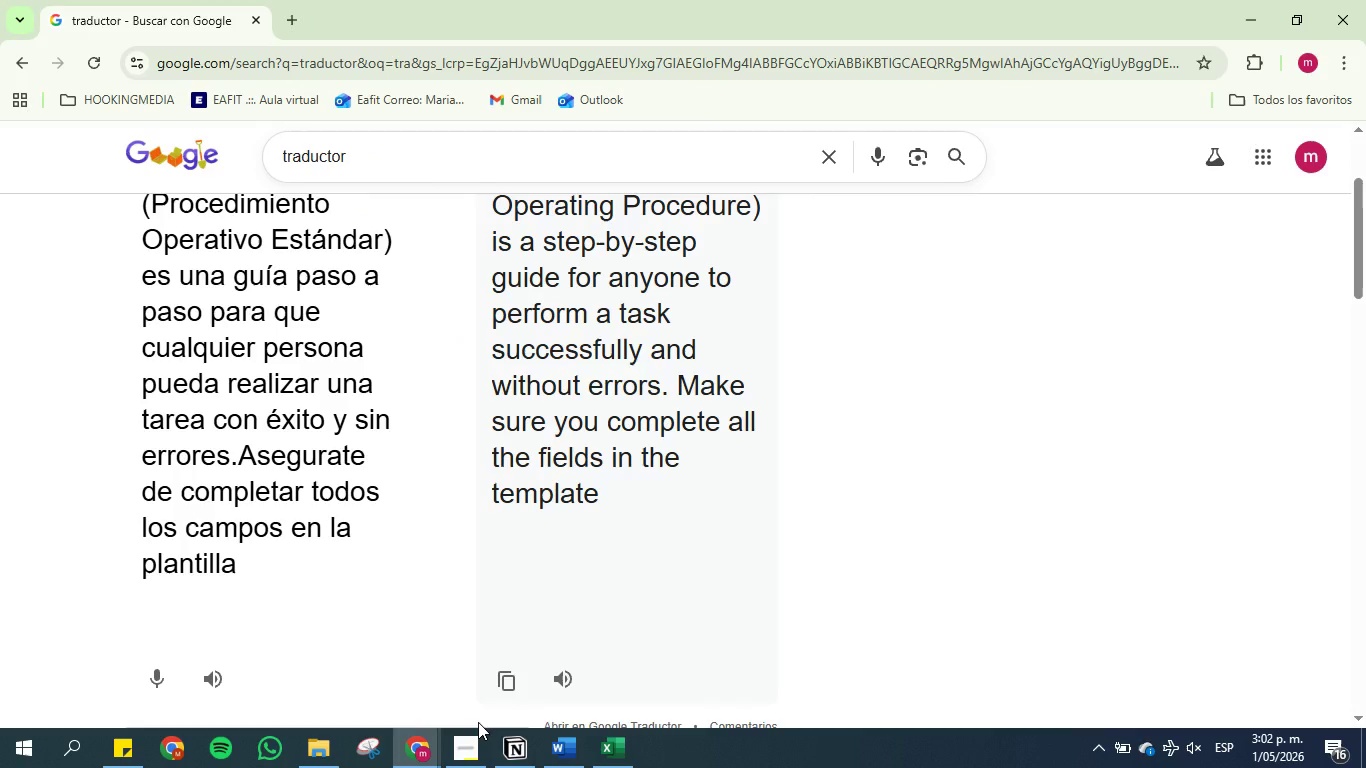 
wait(21.51)
 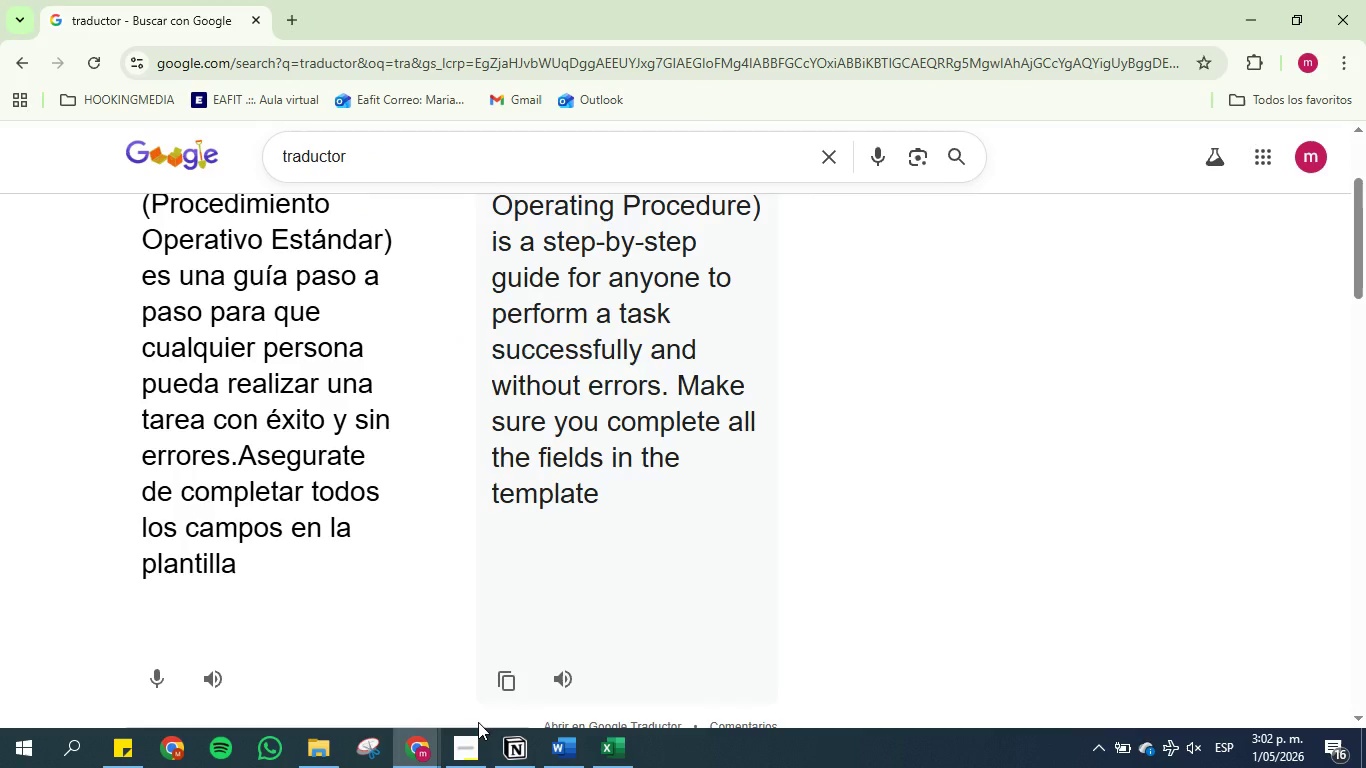 
left_click([301, 18])
 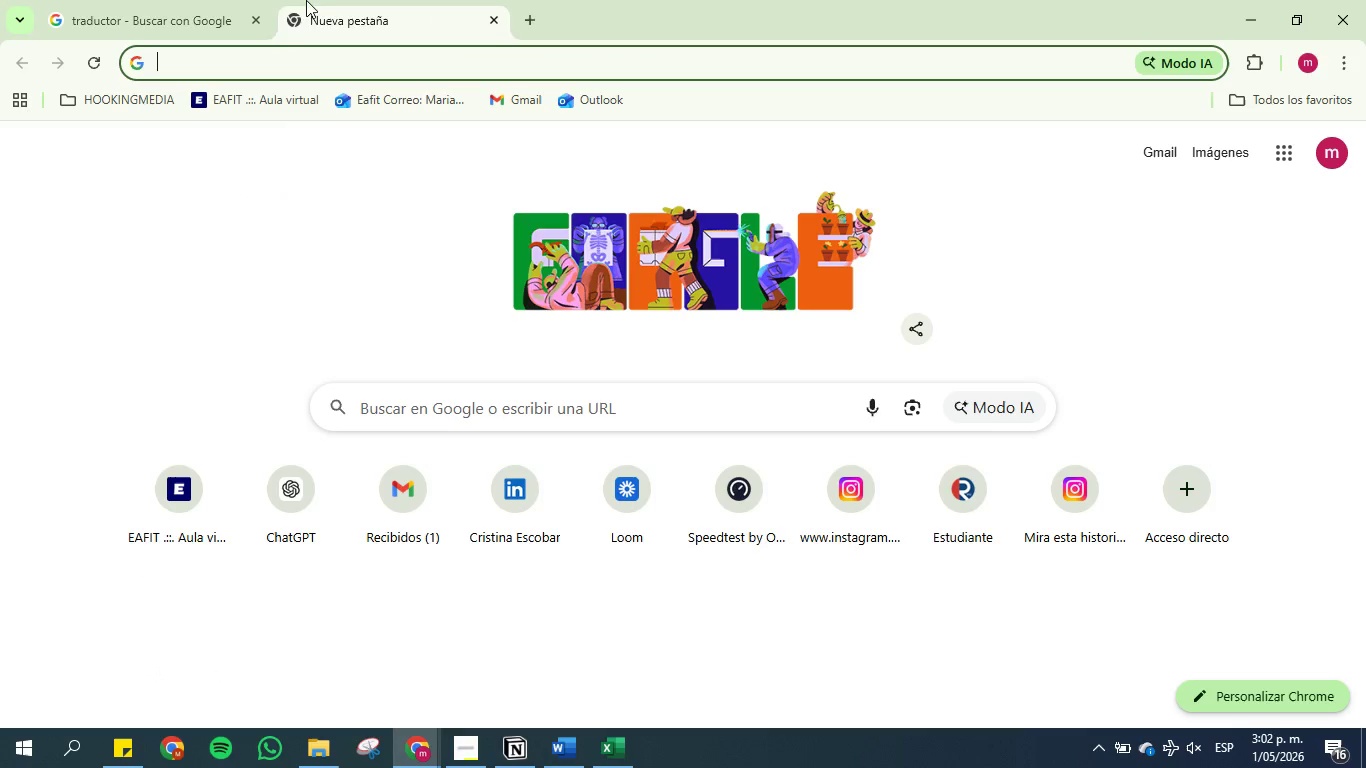 
left_click([218, 0])
 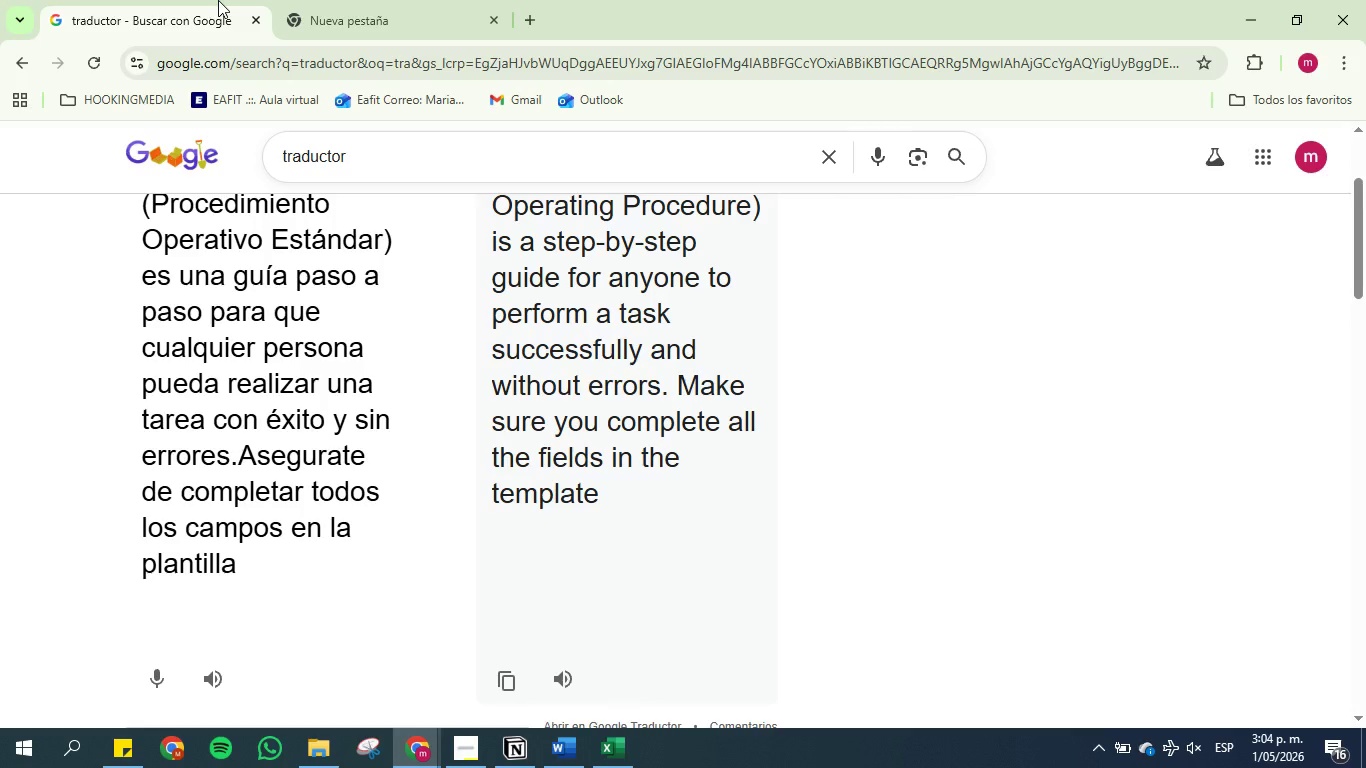 
wait(85.56)
 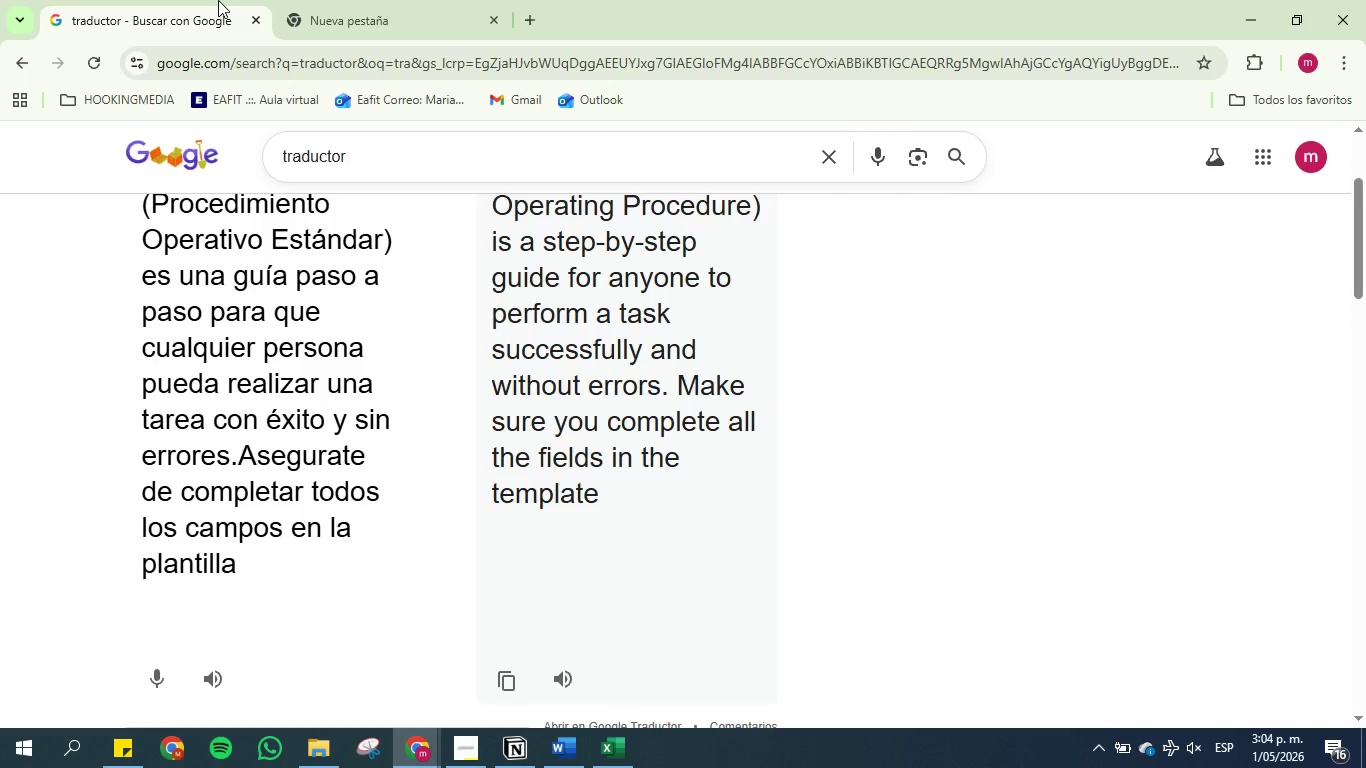 
left_click([302, 0])
 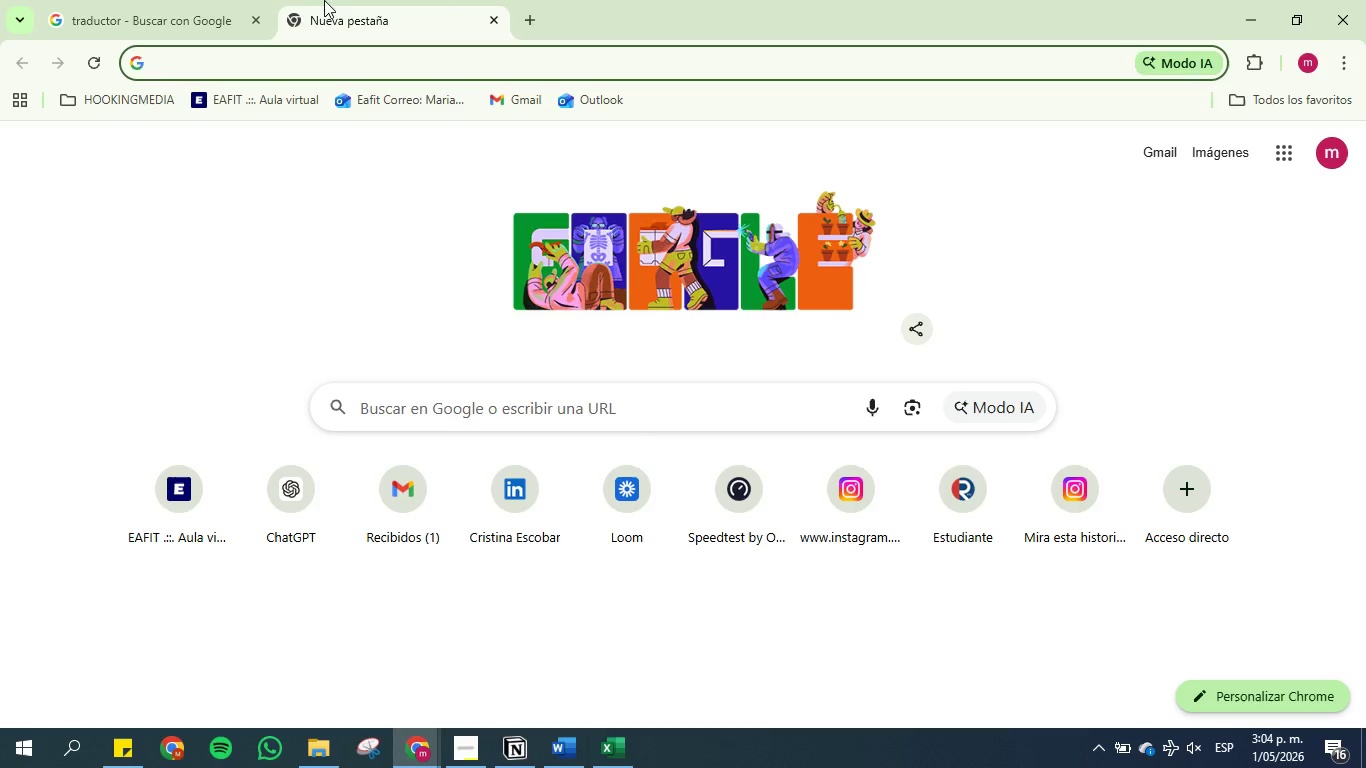 
left_click([181, 0])
 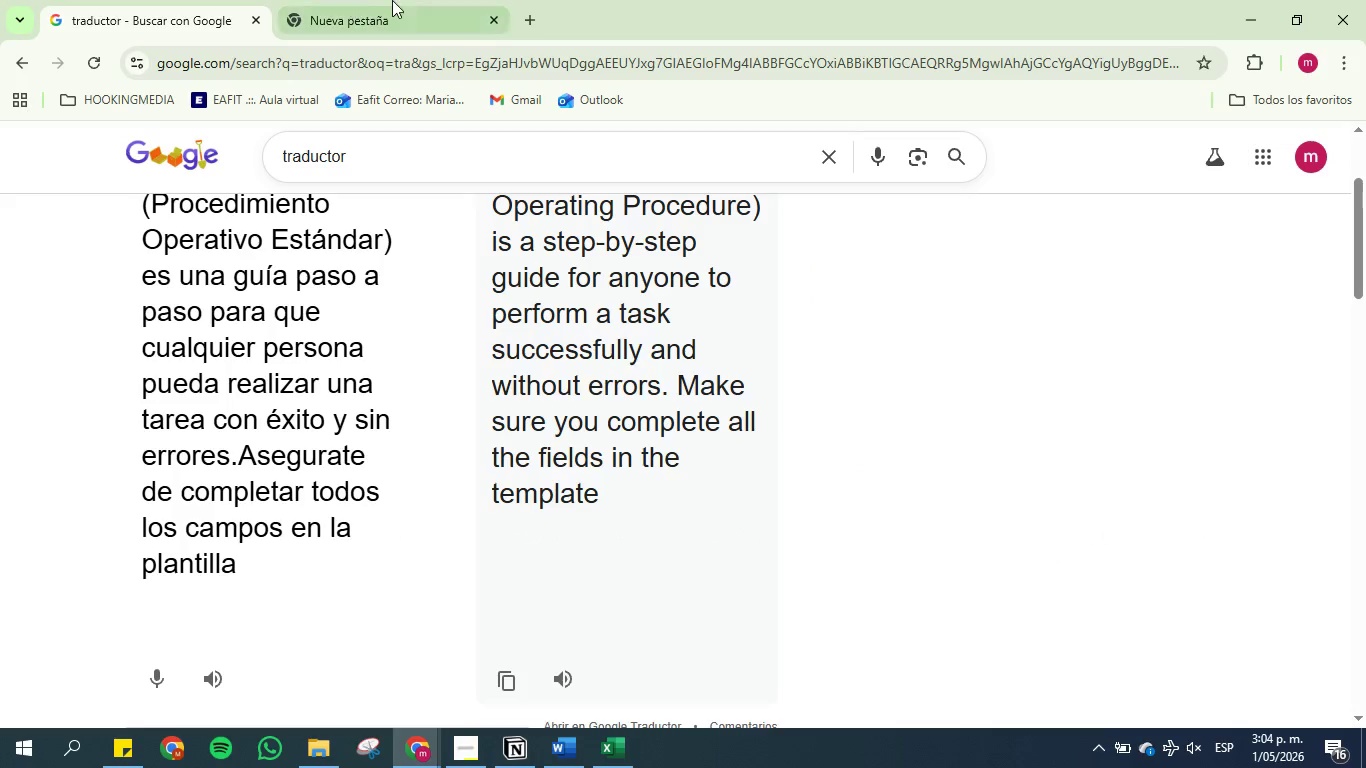 
left_click([397, 0])
 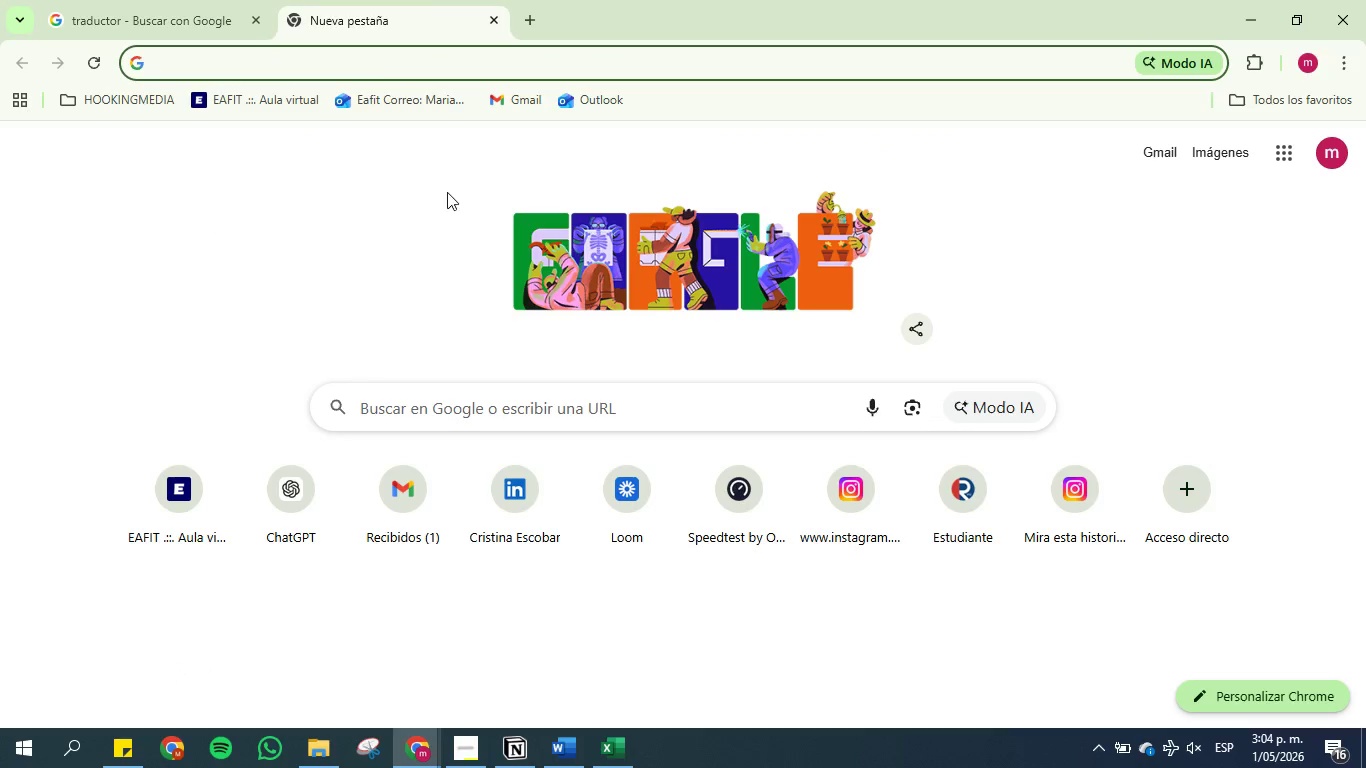 
left_click([414, 0])
 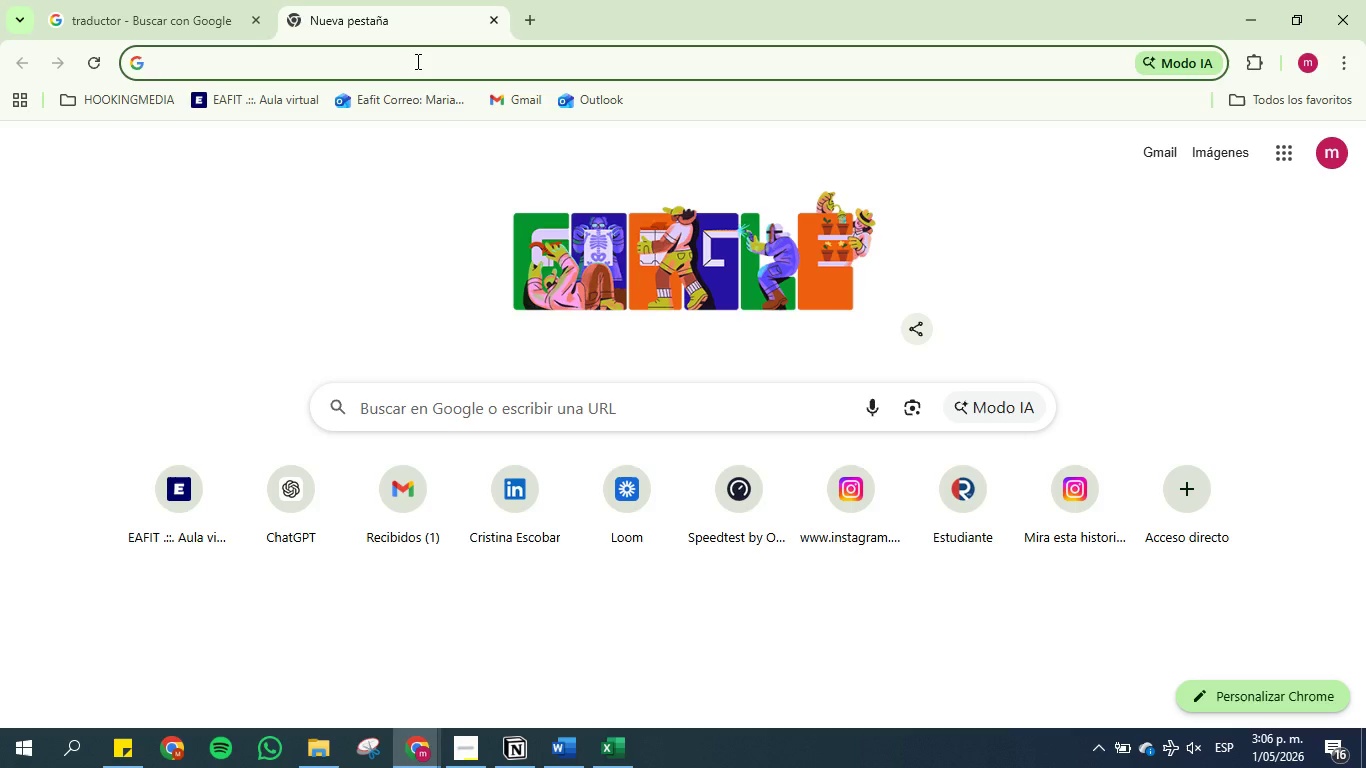 
wait(138.89)
 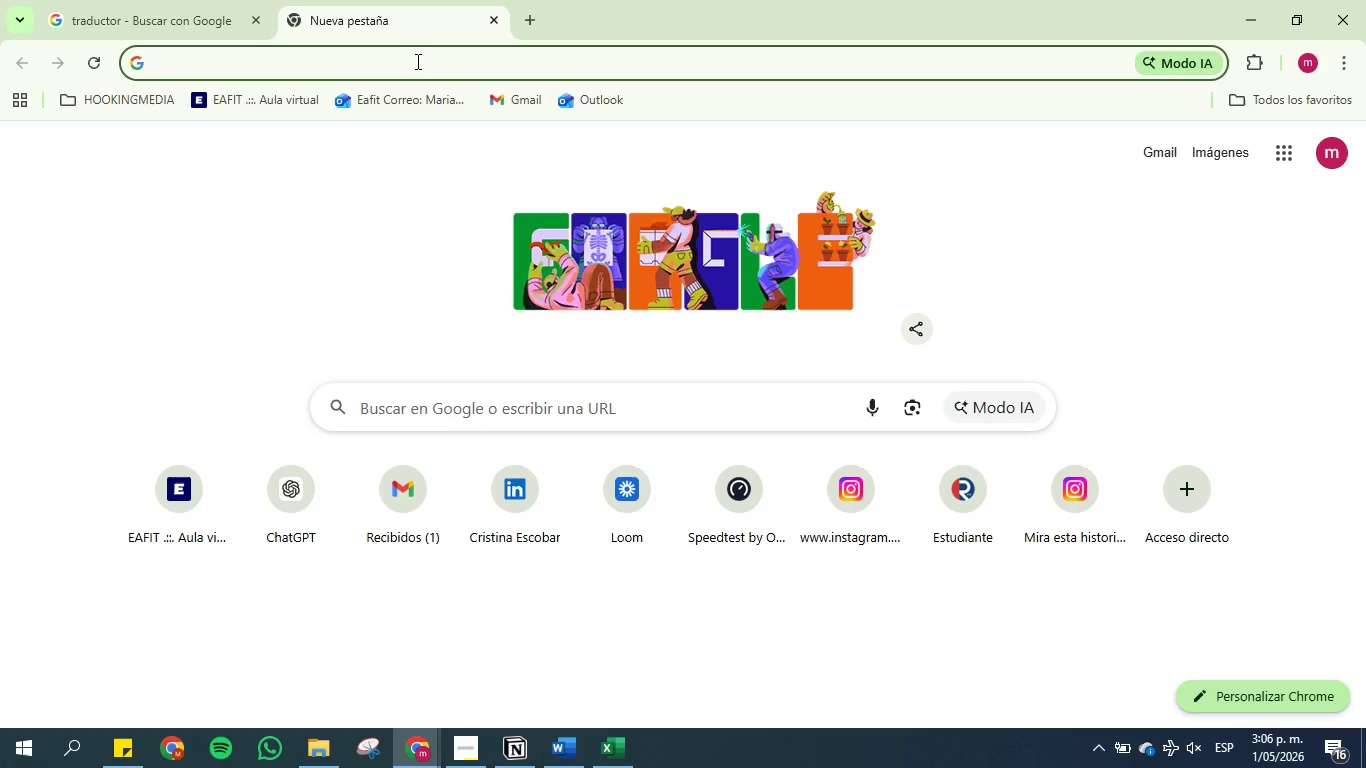 
left_click([155, 0])
 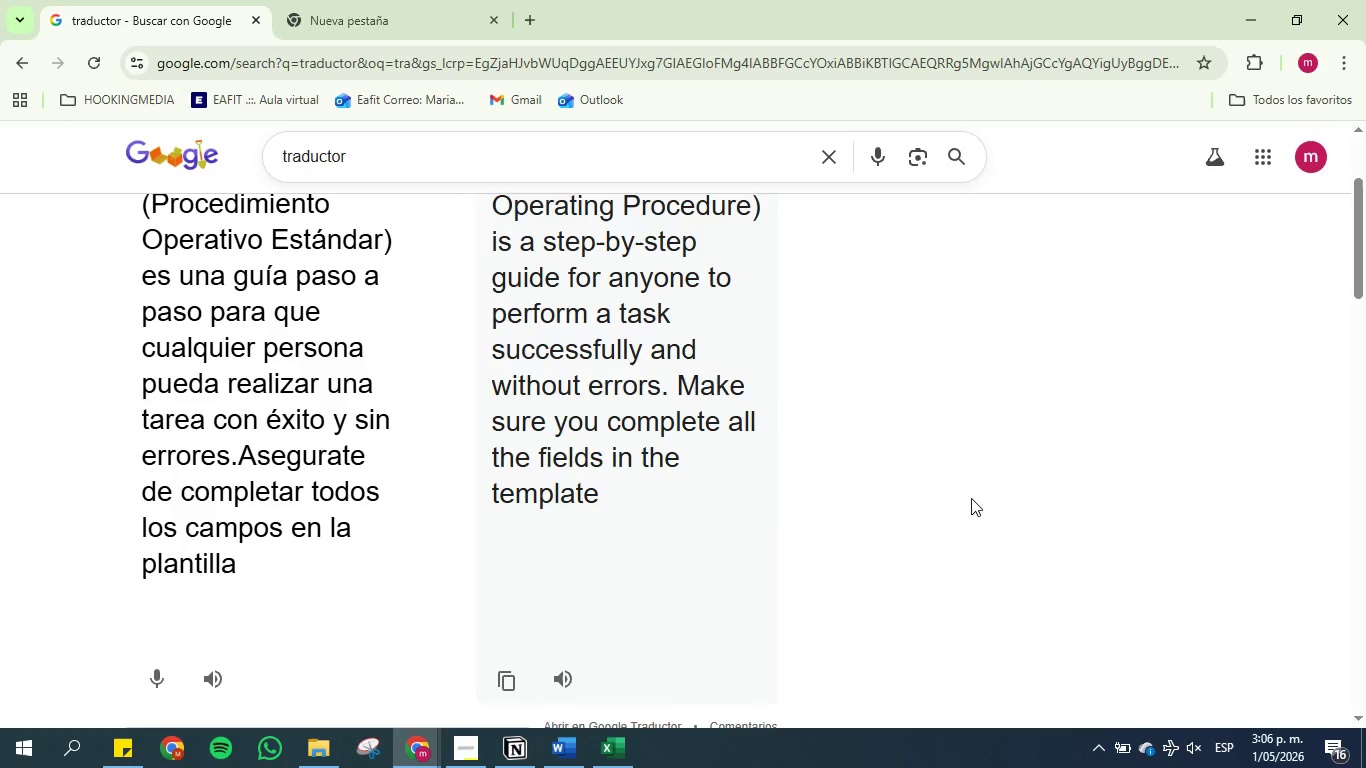 
scroll: coordinate [971, 498], scroll_direction: up, amount: 8.0
 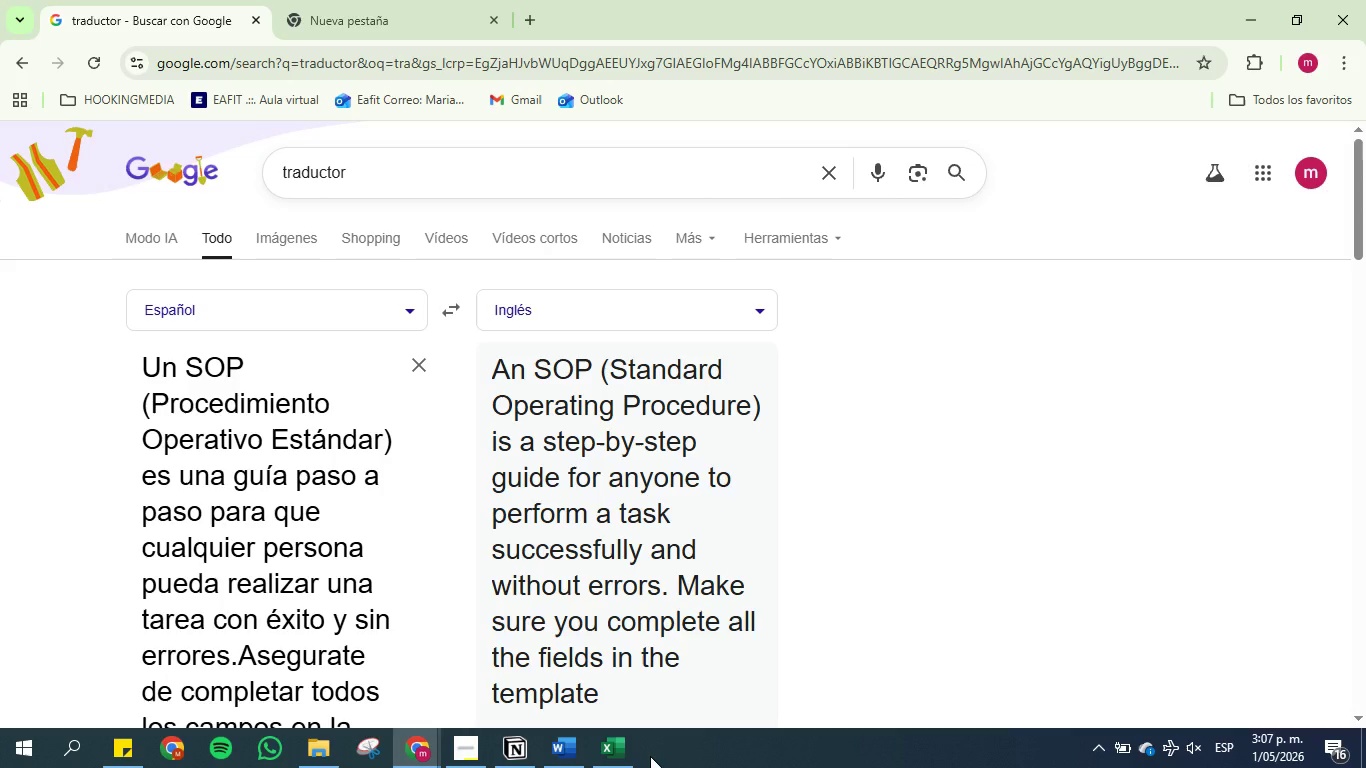 
wait(30.36)
 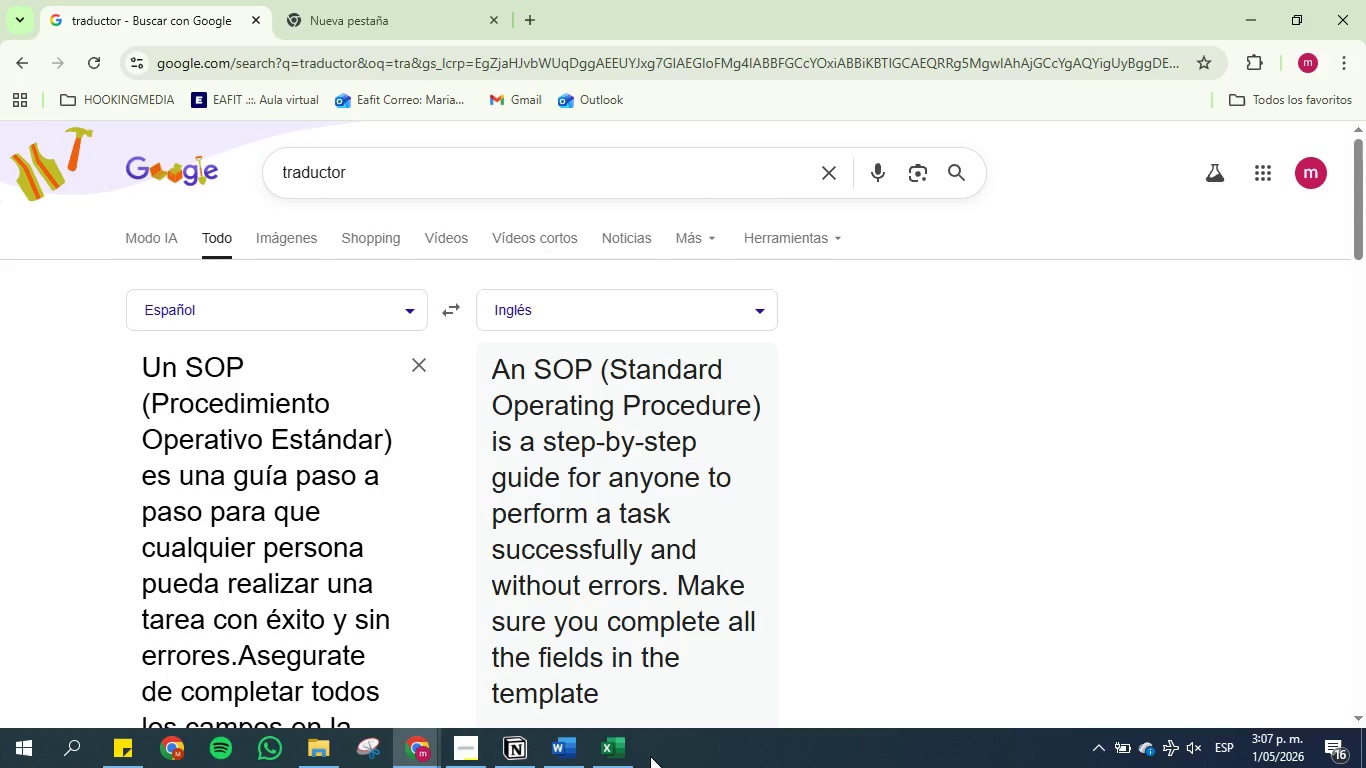 
left_click([388, 0])
 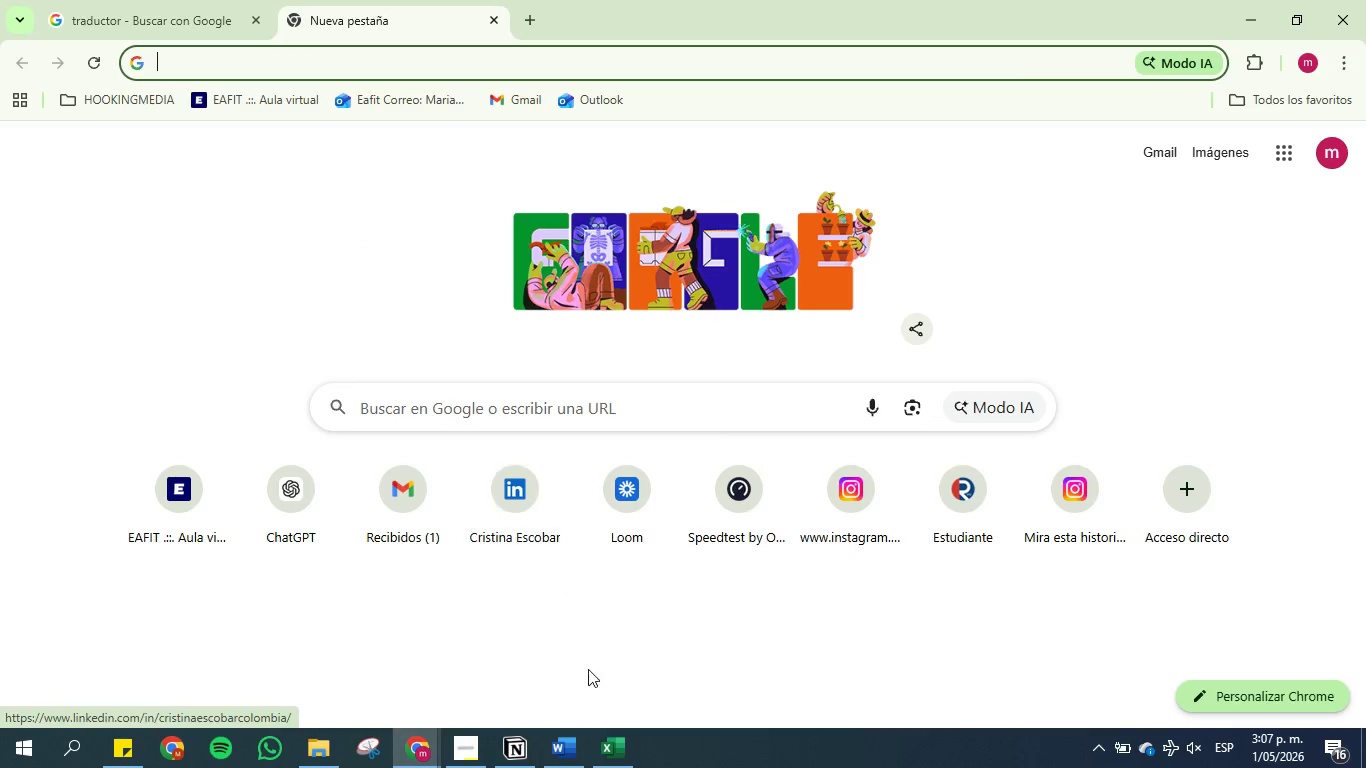 
left_click([560, 750])
 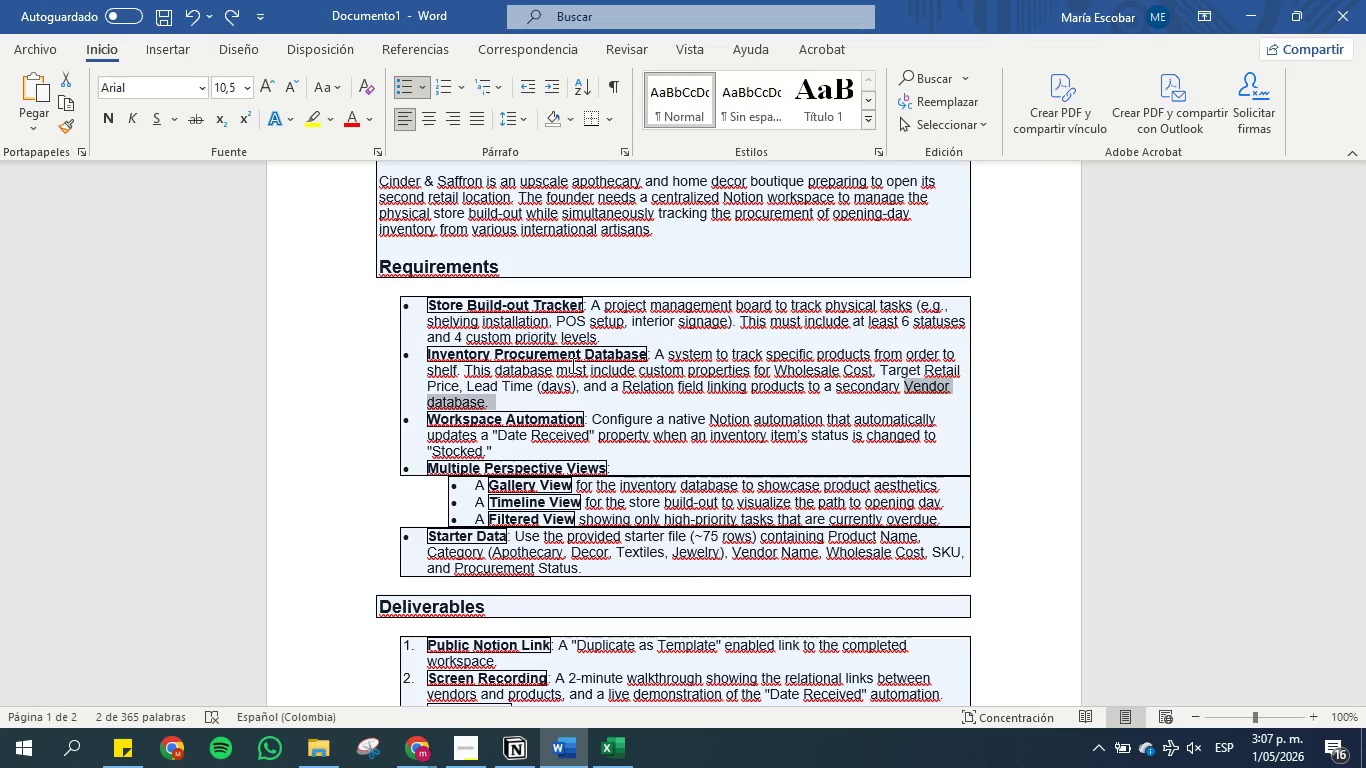 
wait(18.2)
 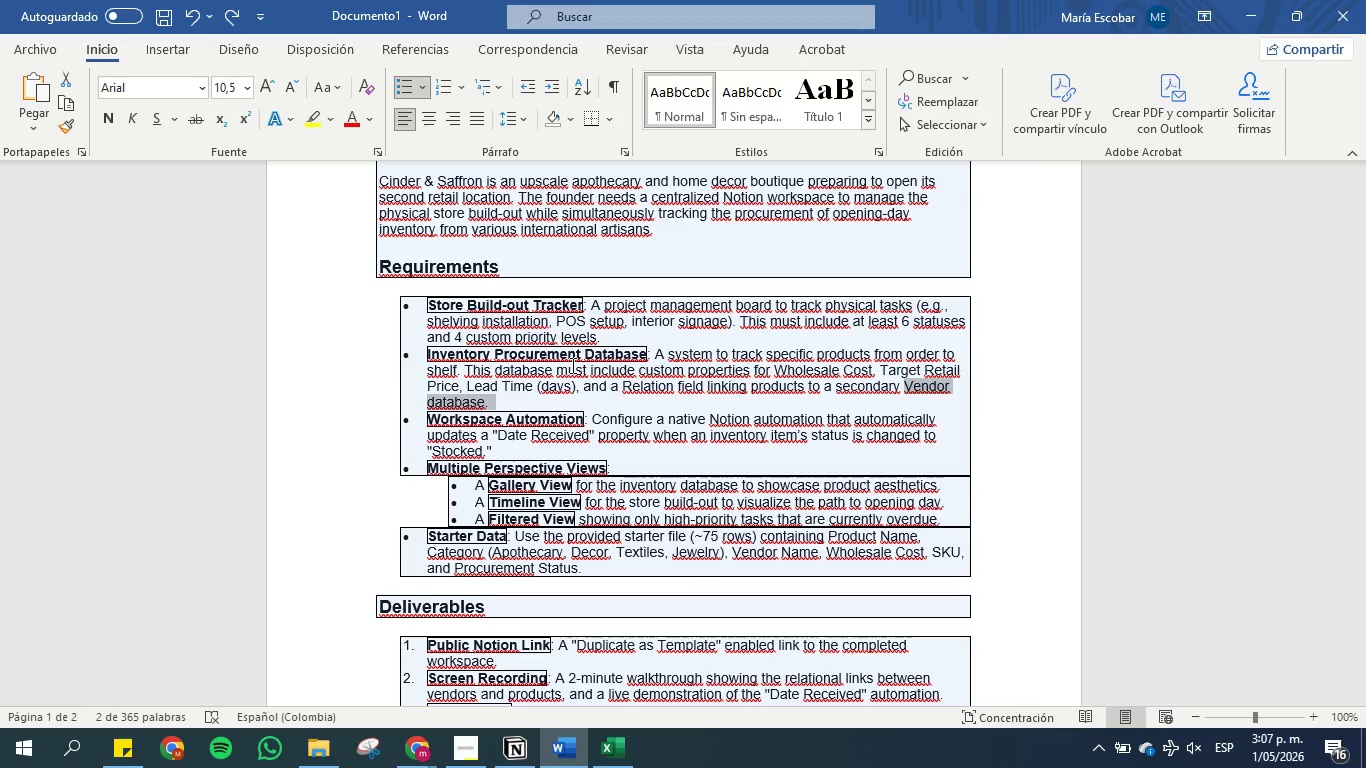 
mouse_move([622, 751])
 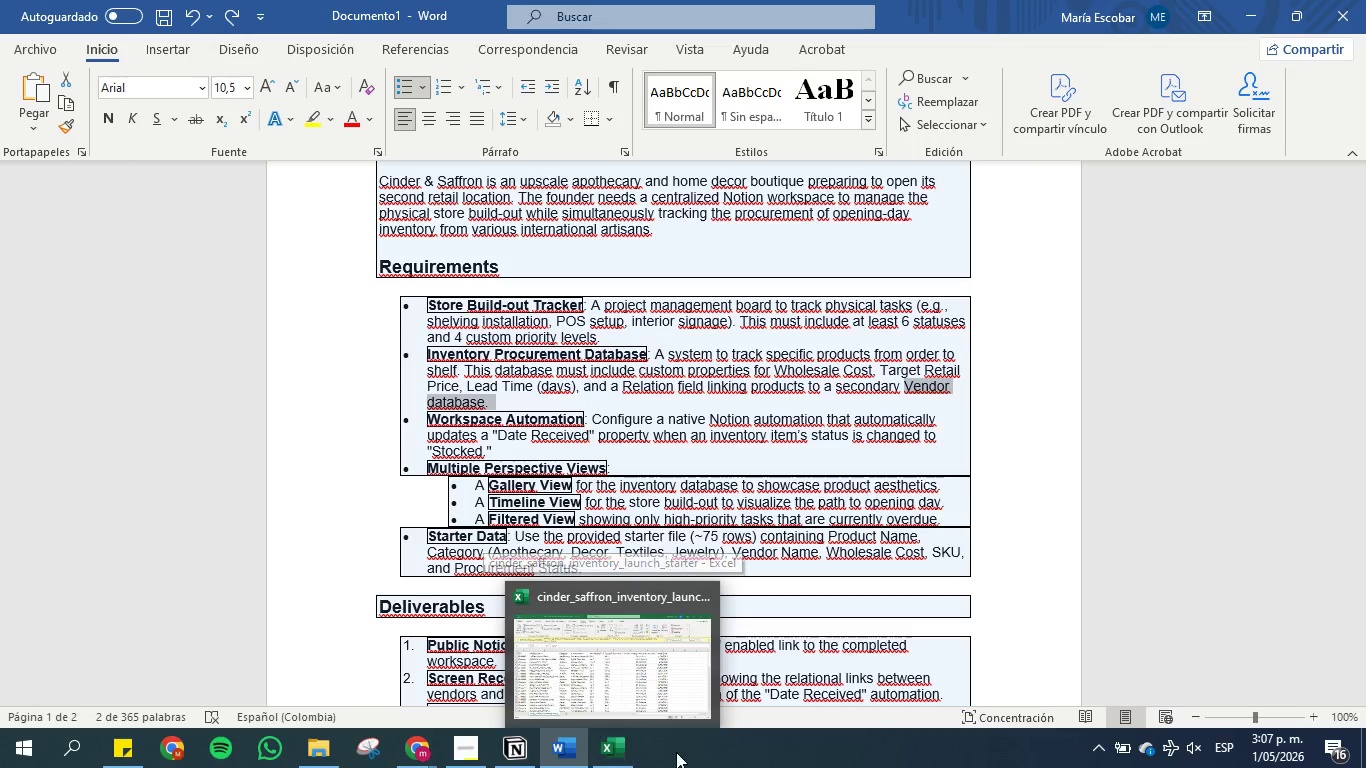 
left_click([676, 752])
 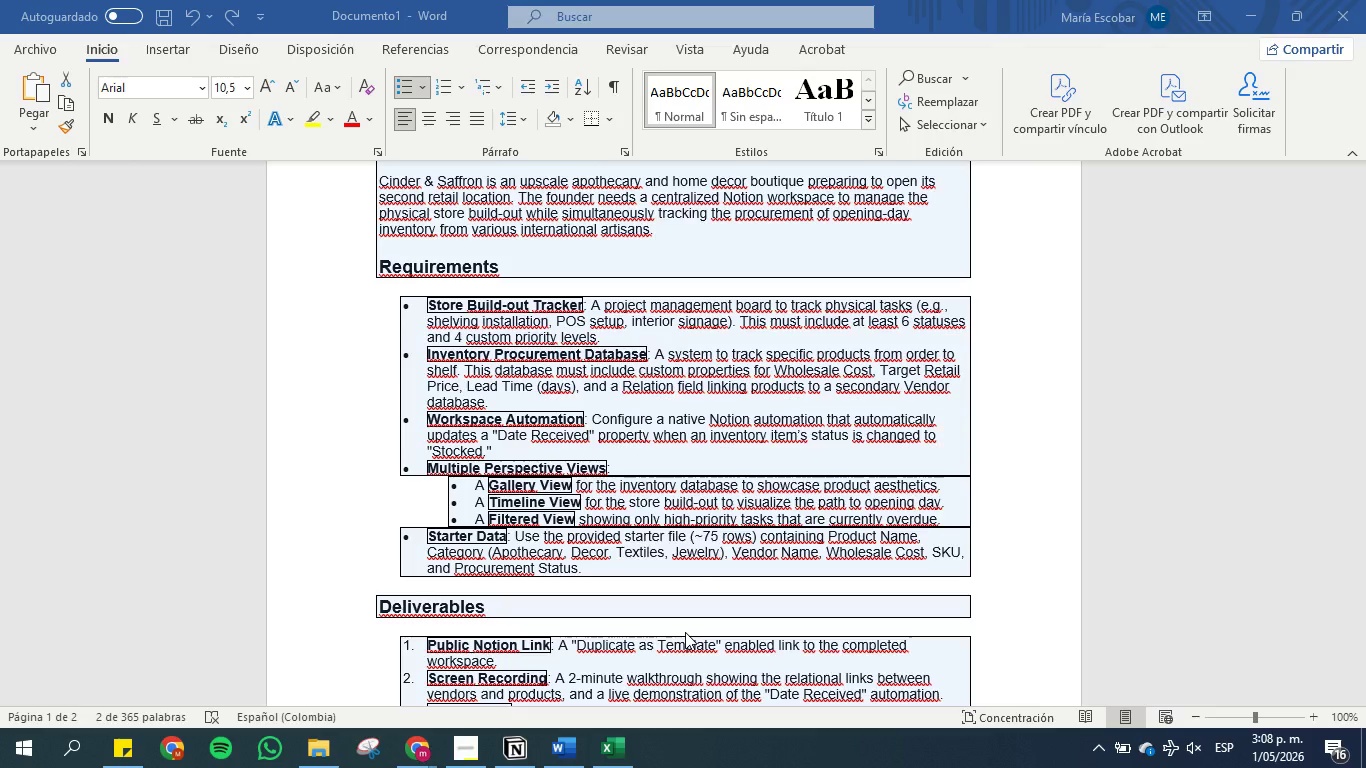 
wait(70.45)
 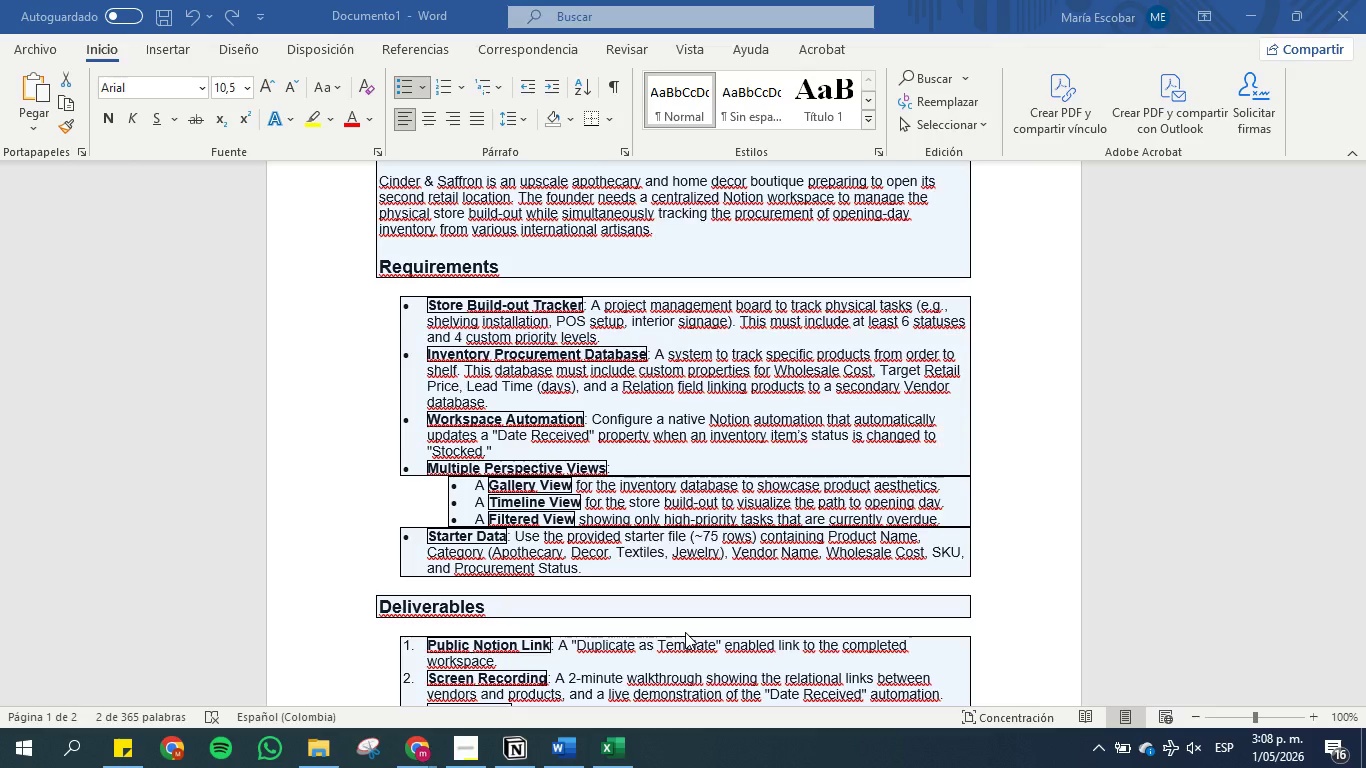 
left_click([603, 762])
 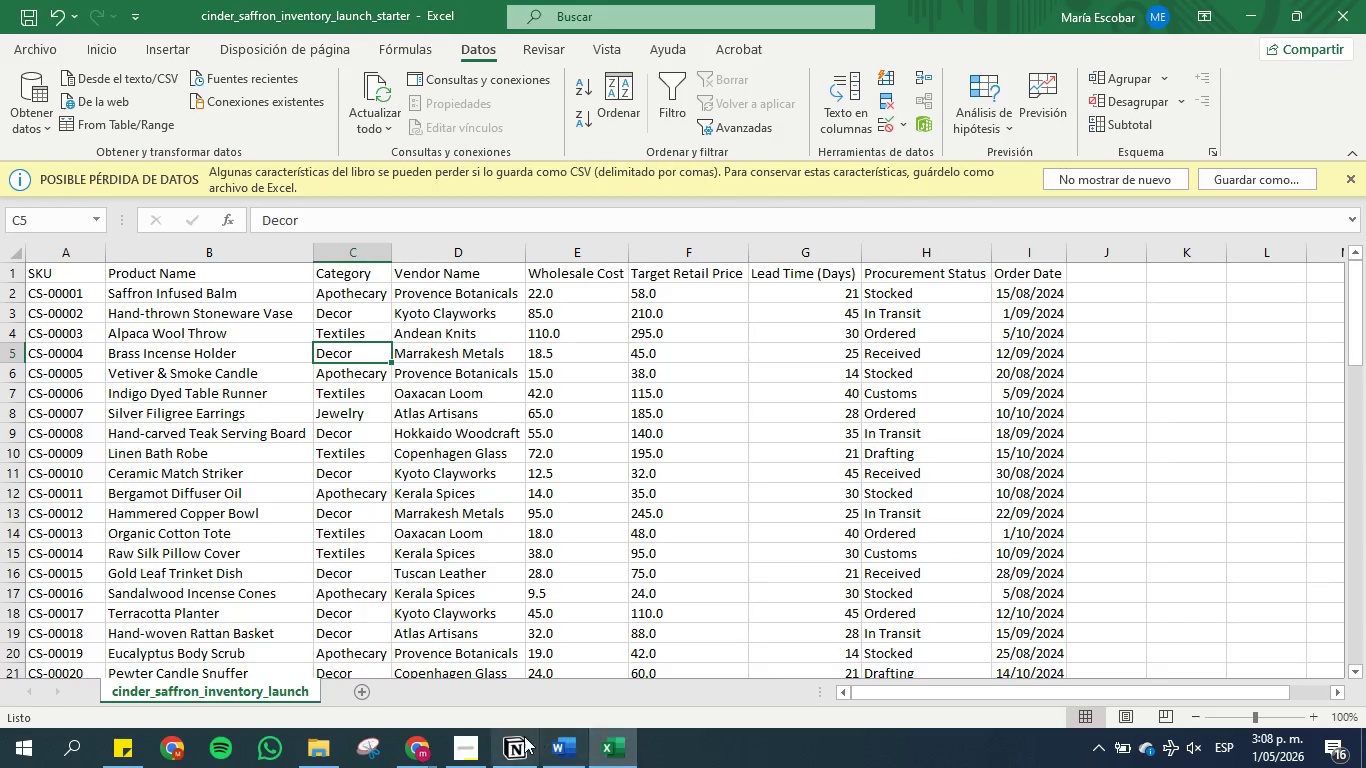 
left_click([524, 743])
 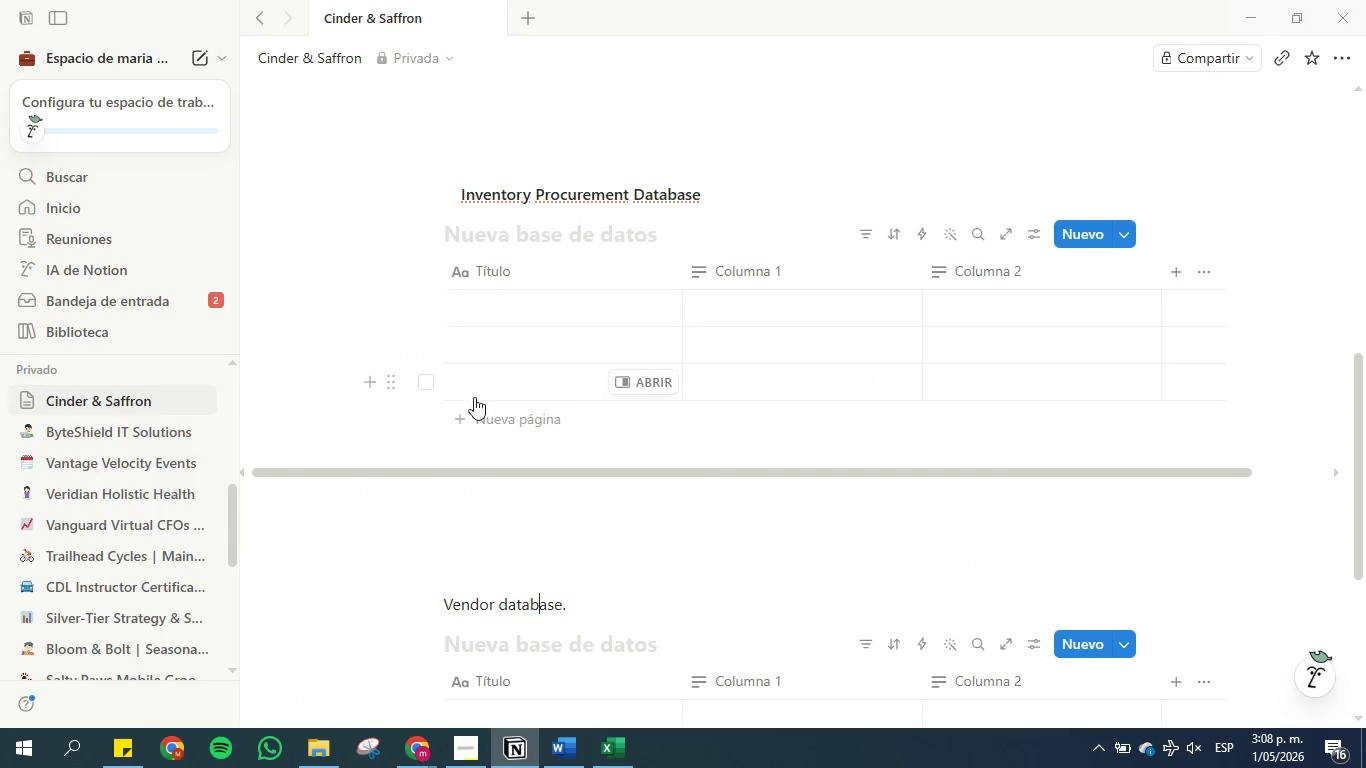 
scroll: coordinate [460, 455], scroll_direction: down, amount: 2.0
 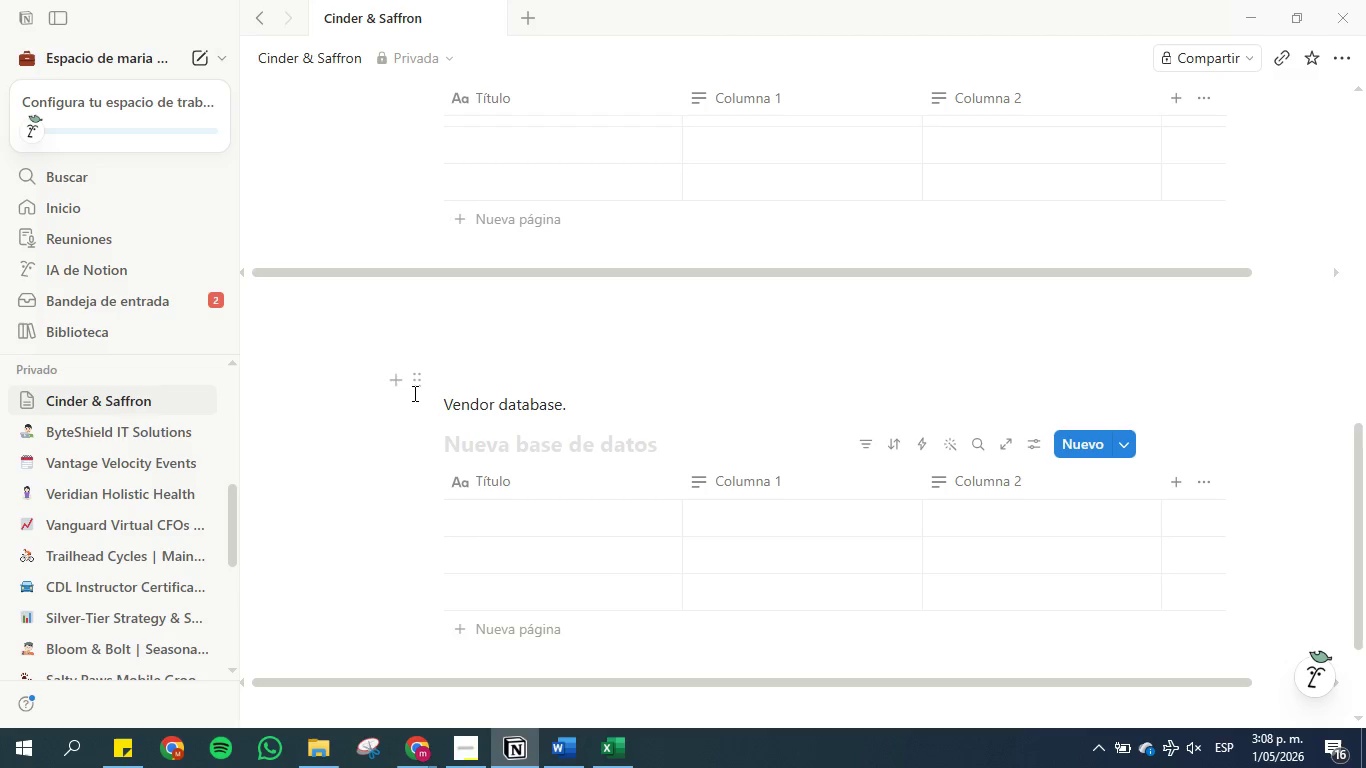 
wait(5.09)
 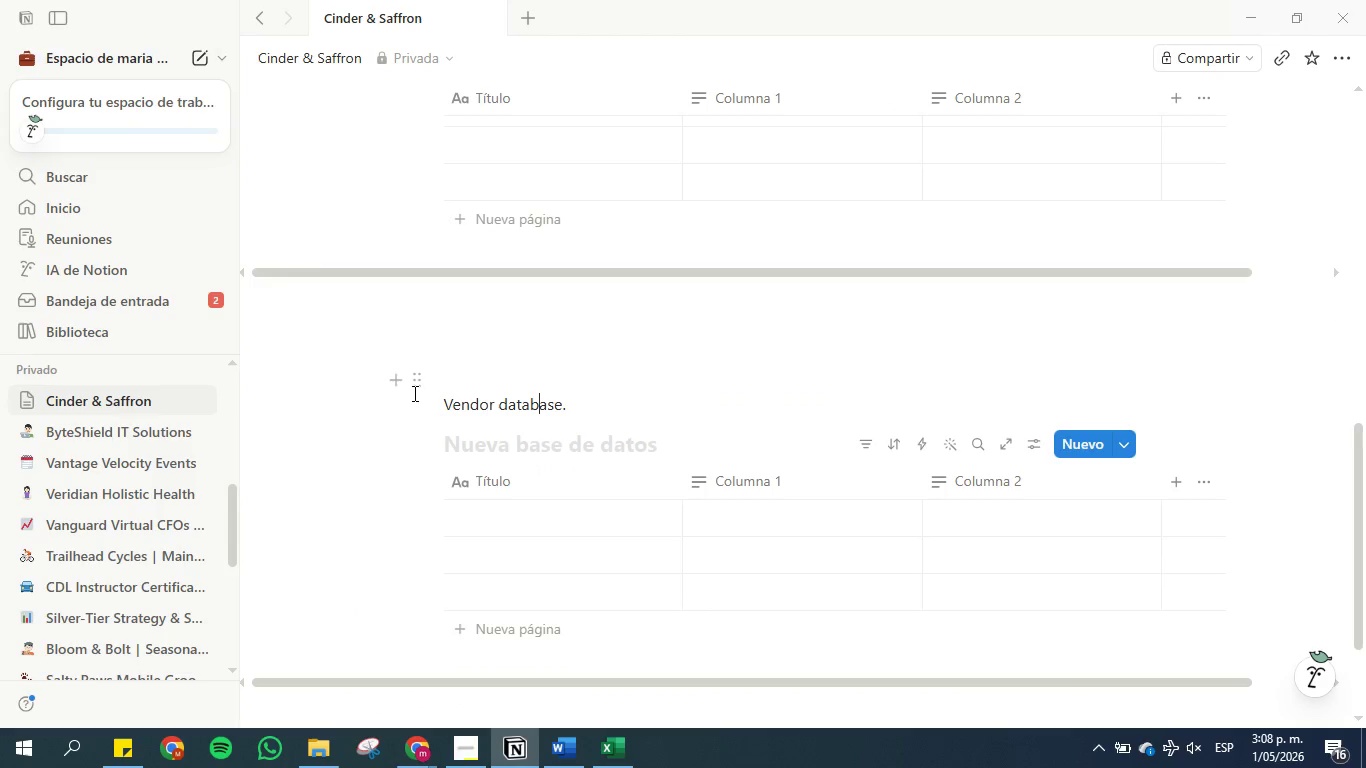 
scroll: coordinate [413, 393], scroll_direction: up, amount: 3.0
 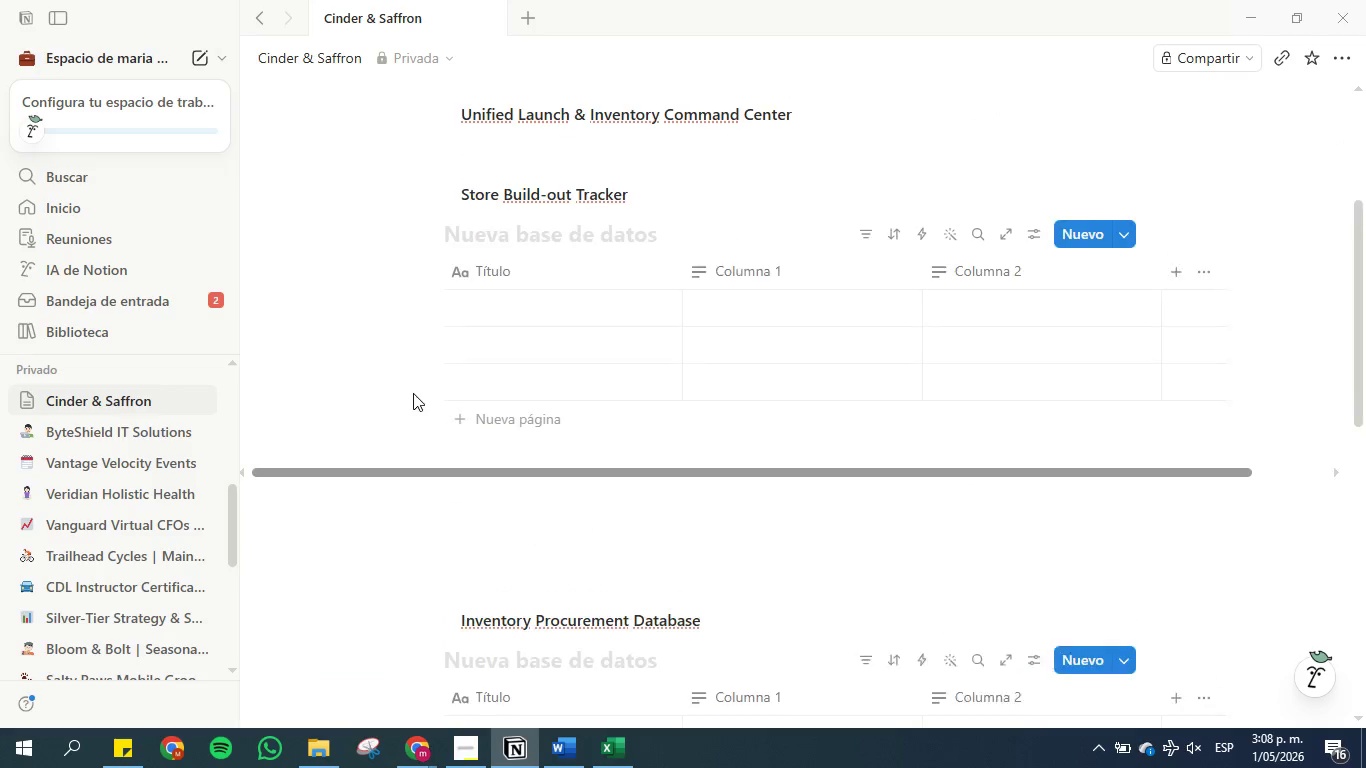 
scroll: coordinate [418, 558], scroll_direction: down, amount: 3.0
 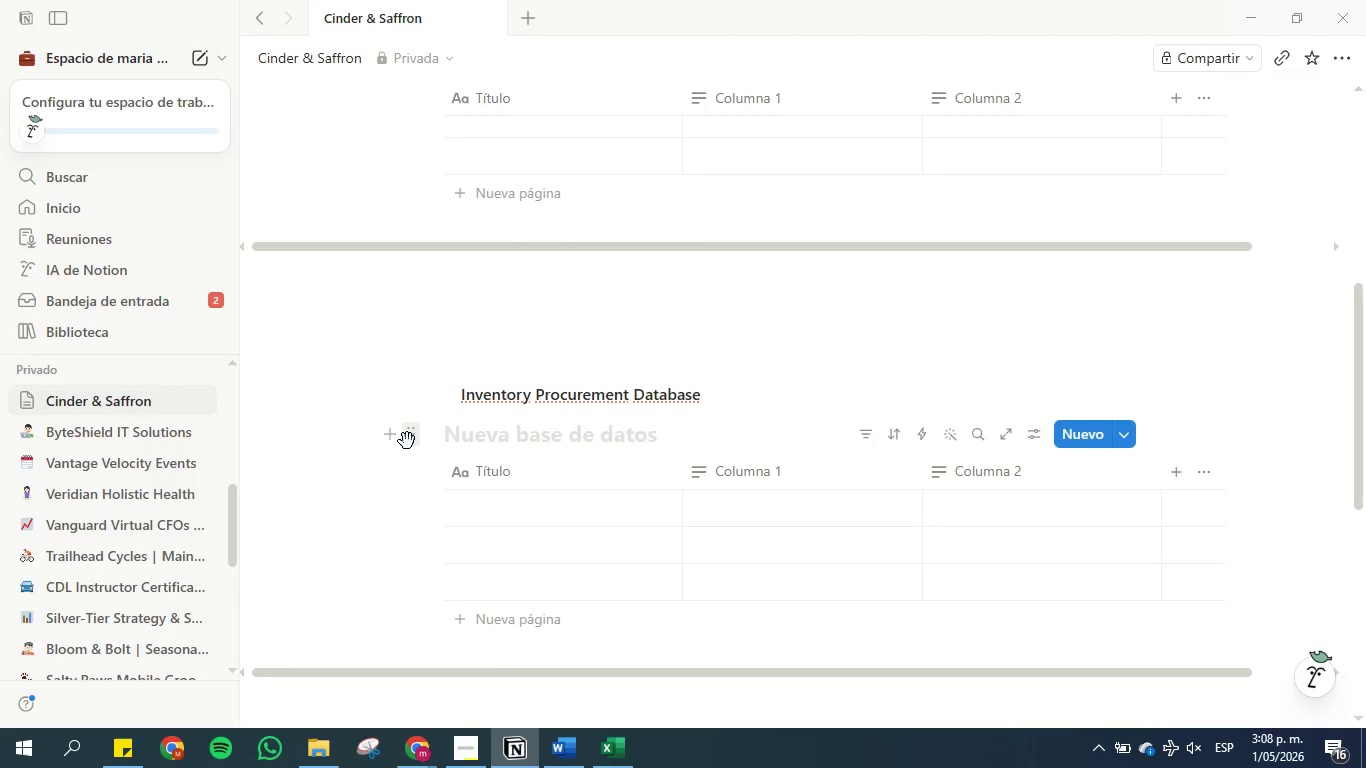 
left_click([407, 439])
 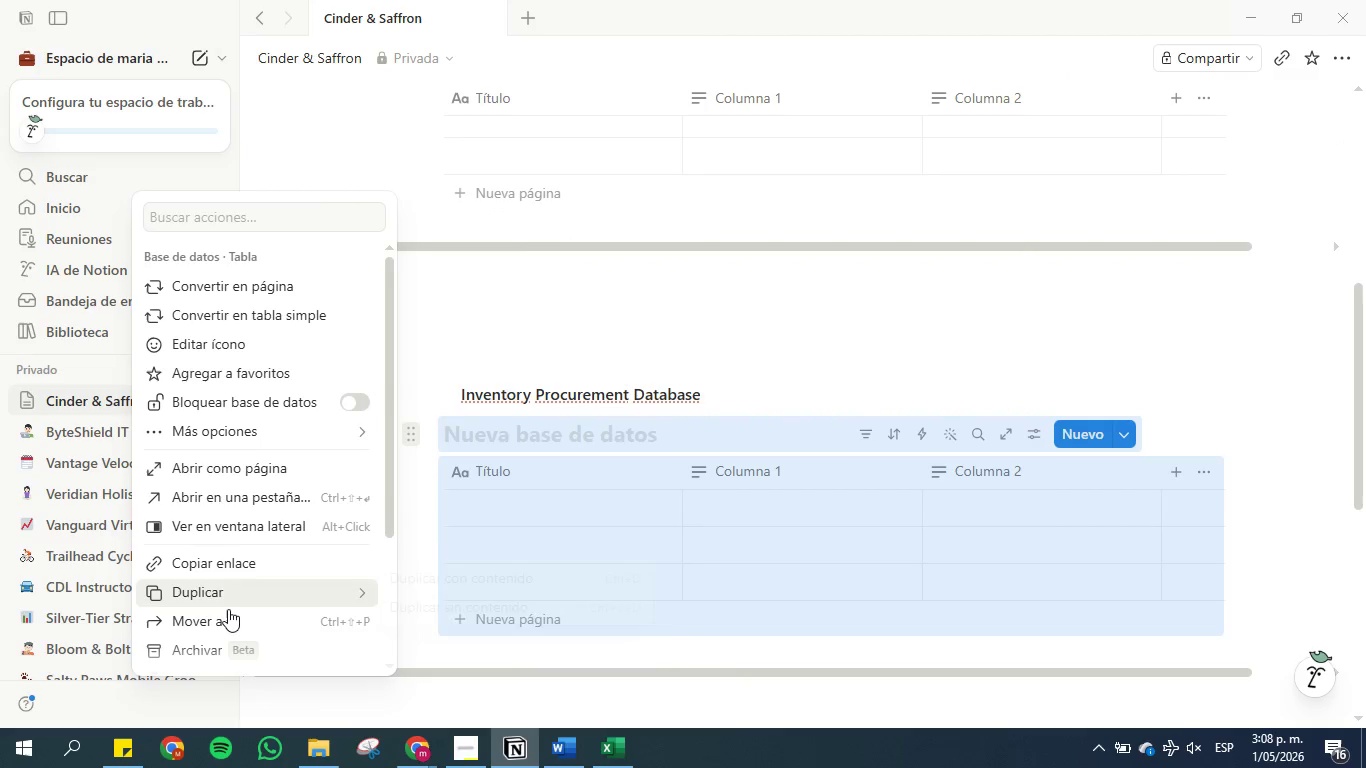 
scroll: coordinate [233, 518], scroll_direction: down, amount: 5.0
 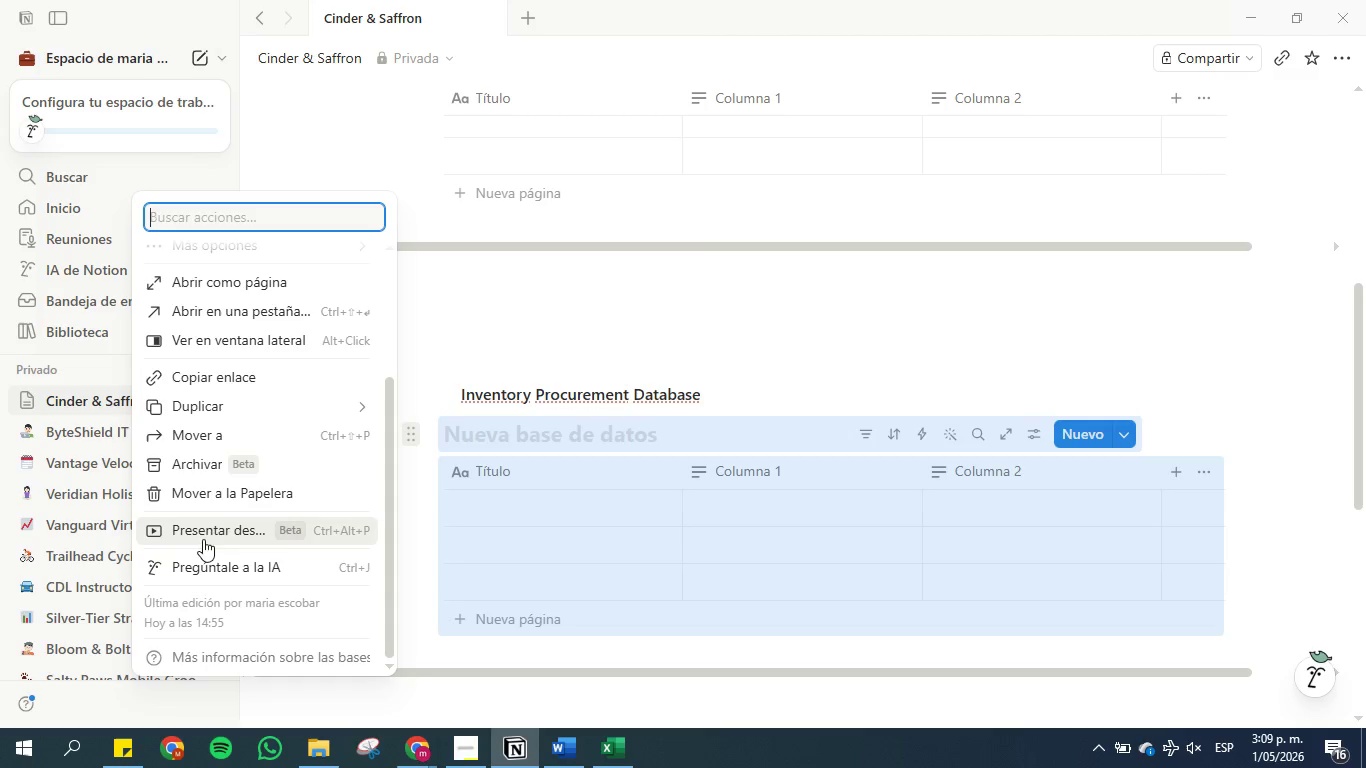 
scroll: coordinate [211, 476], scroll_direction: up, amount: 3.0
 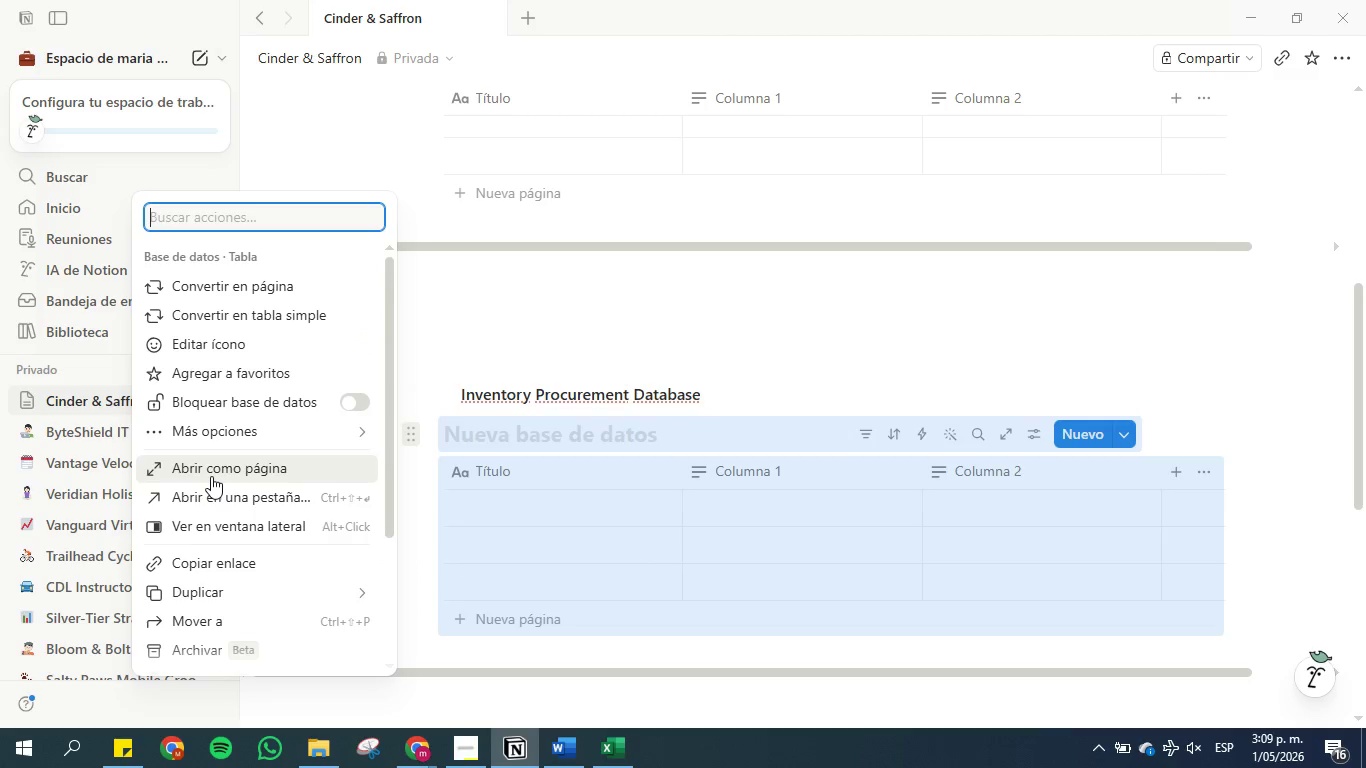 
scroll: coordinate [211, 476], scroll_direction: down, amount: 3.0
 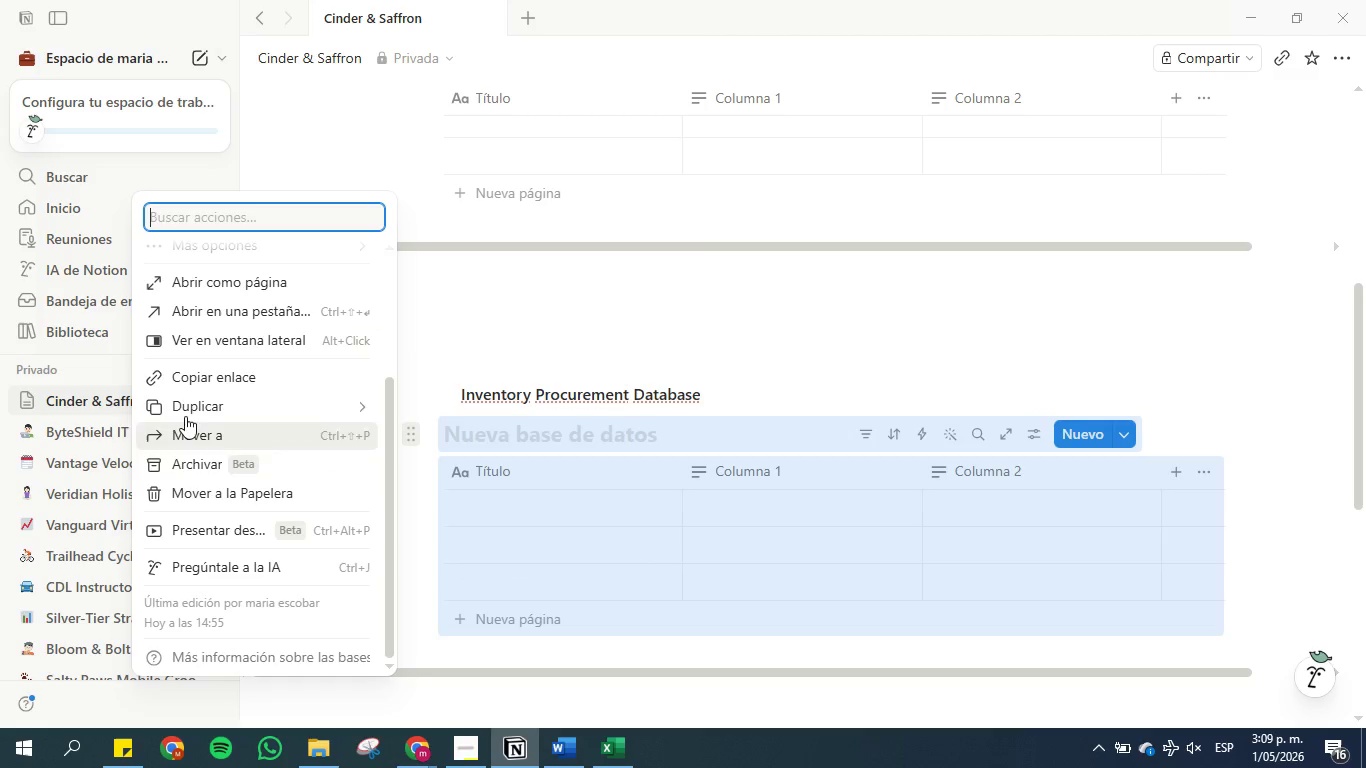 
scroll: coordinate [194, 354], scroll_direction: up, amount: 1.0
 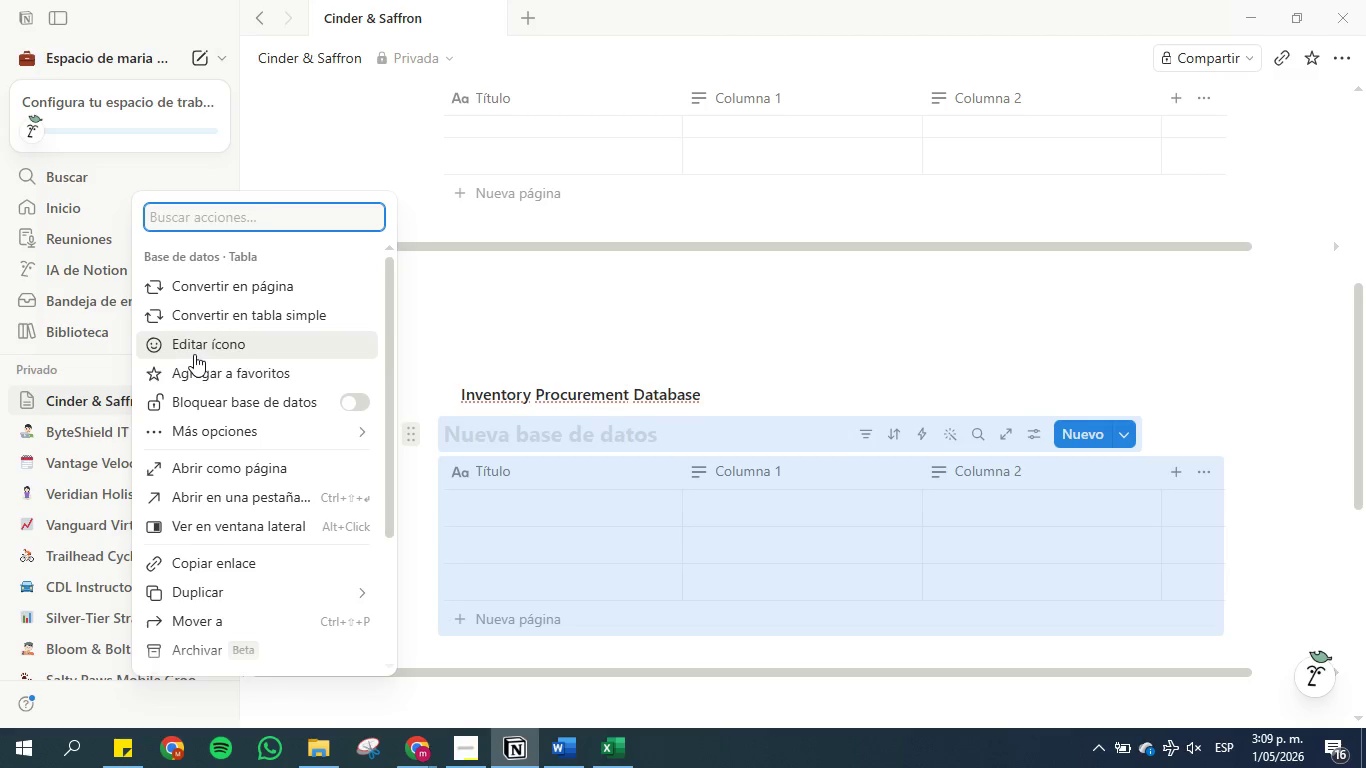 
wait(12.98)
 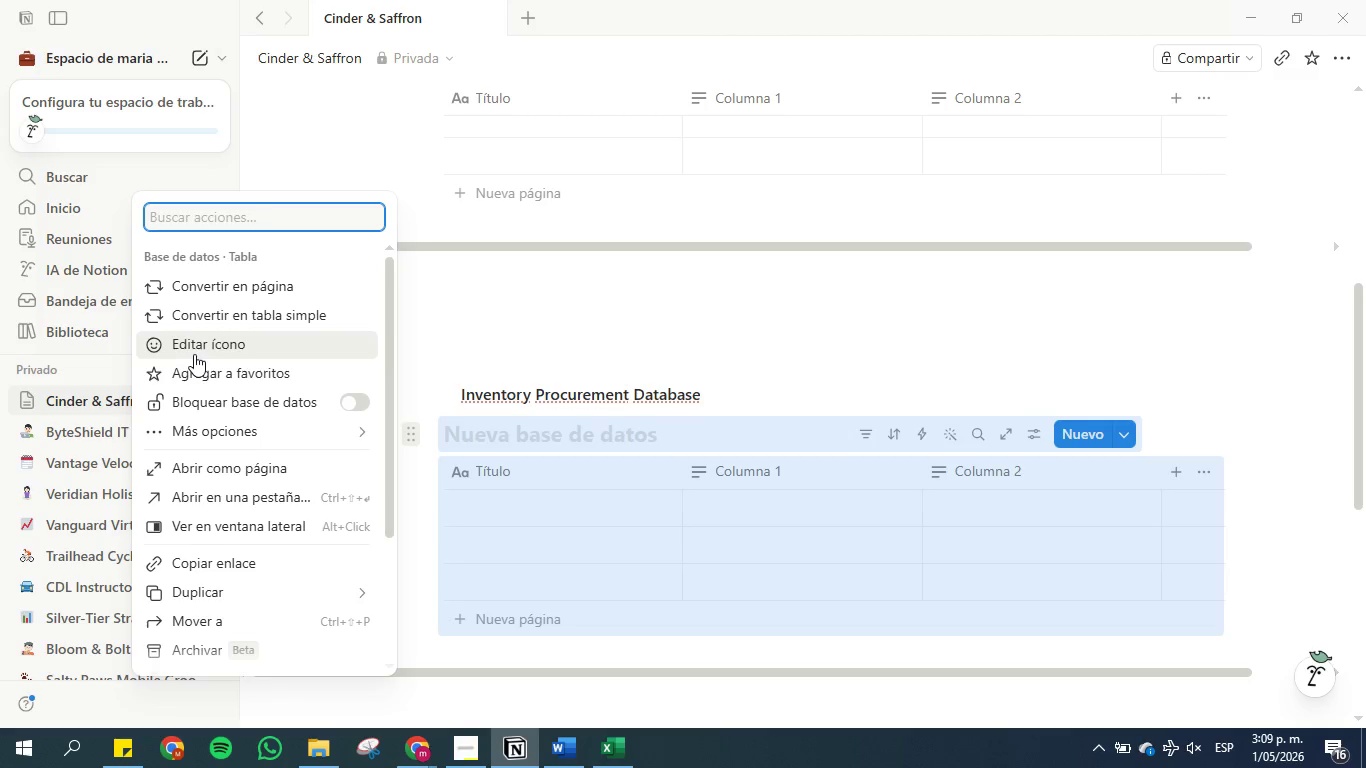 
scroll: coordinate [215, 452], scroll_direction: down, amount: 2.0
 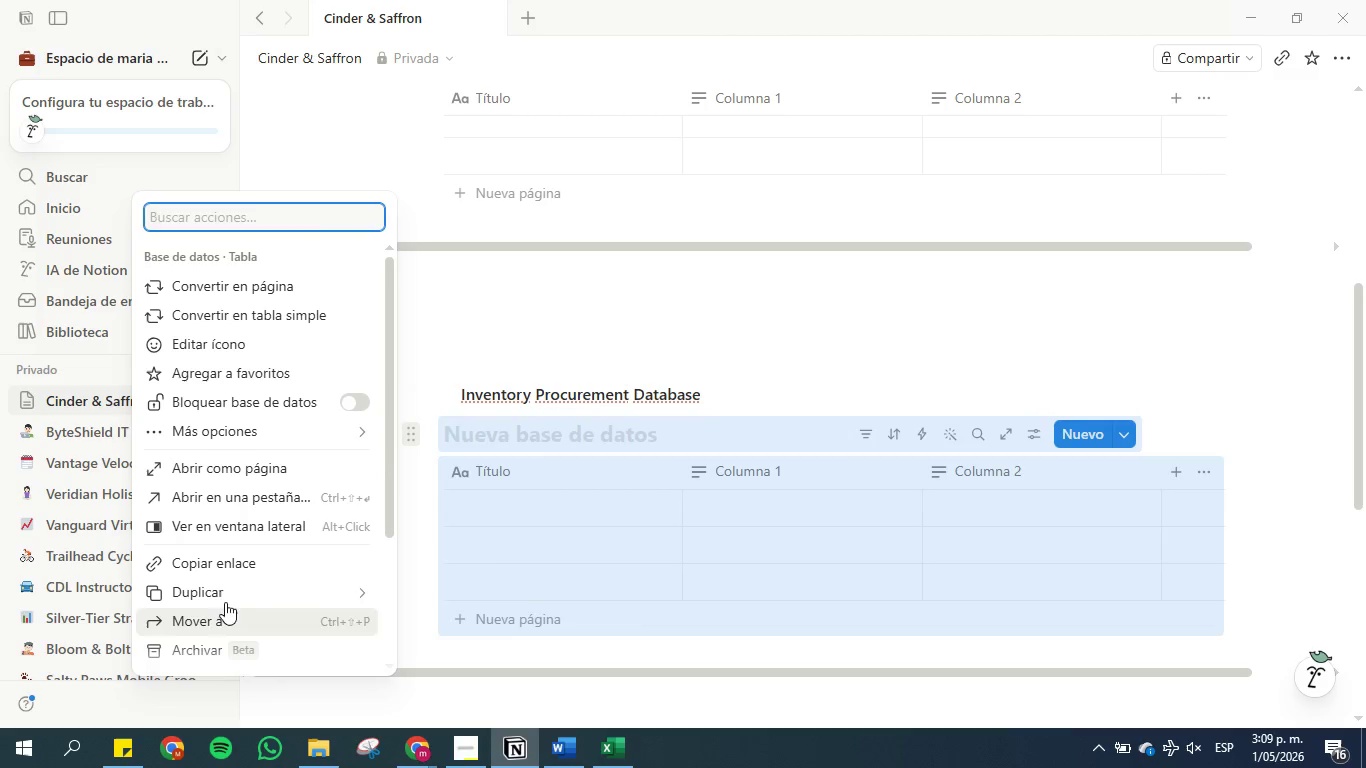 
left_click([654, 352])
 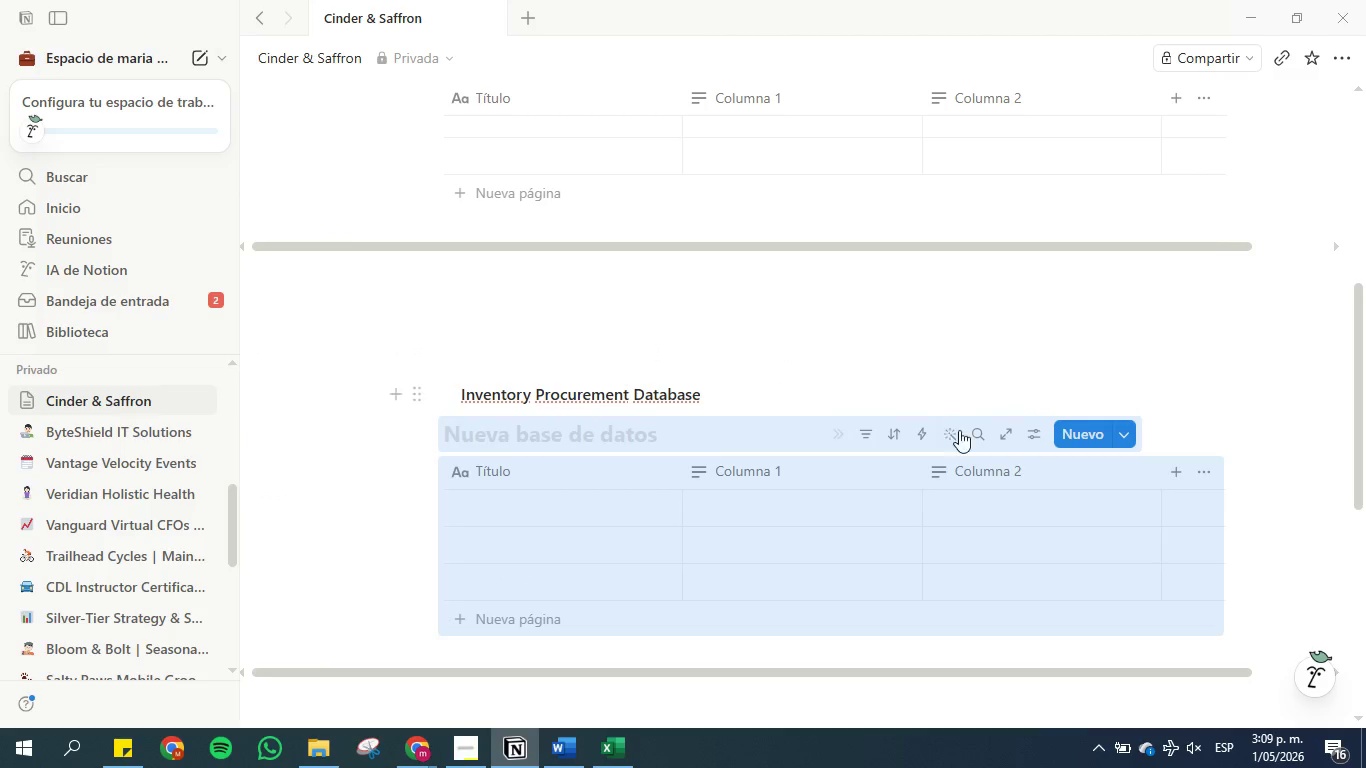 
left_click([989, 361])
 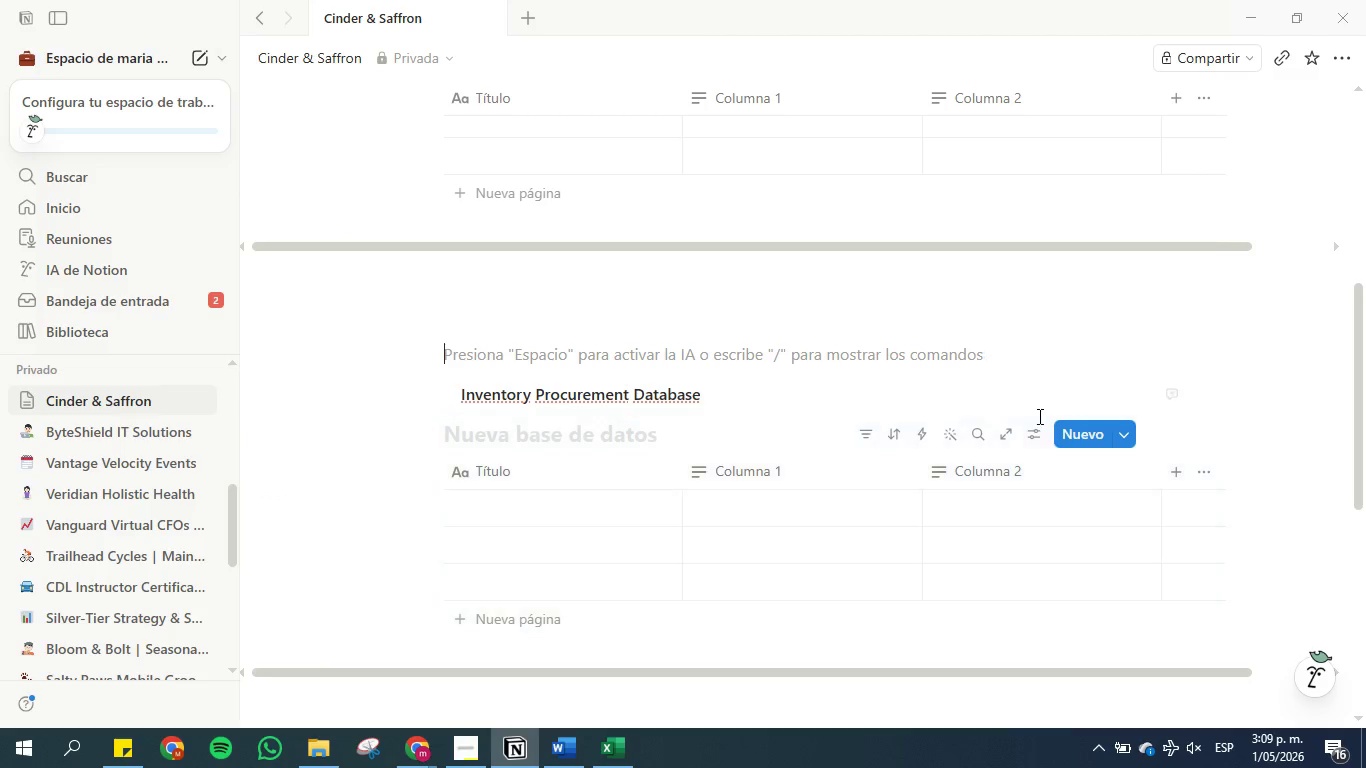 
mouse_move([1048, 402])
 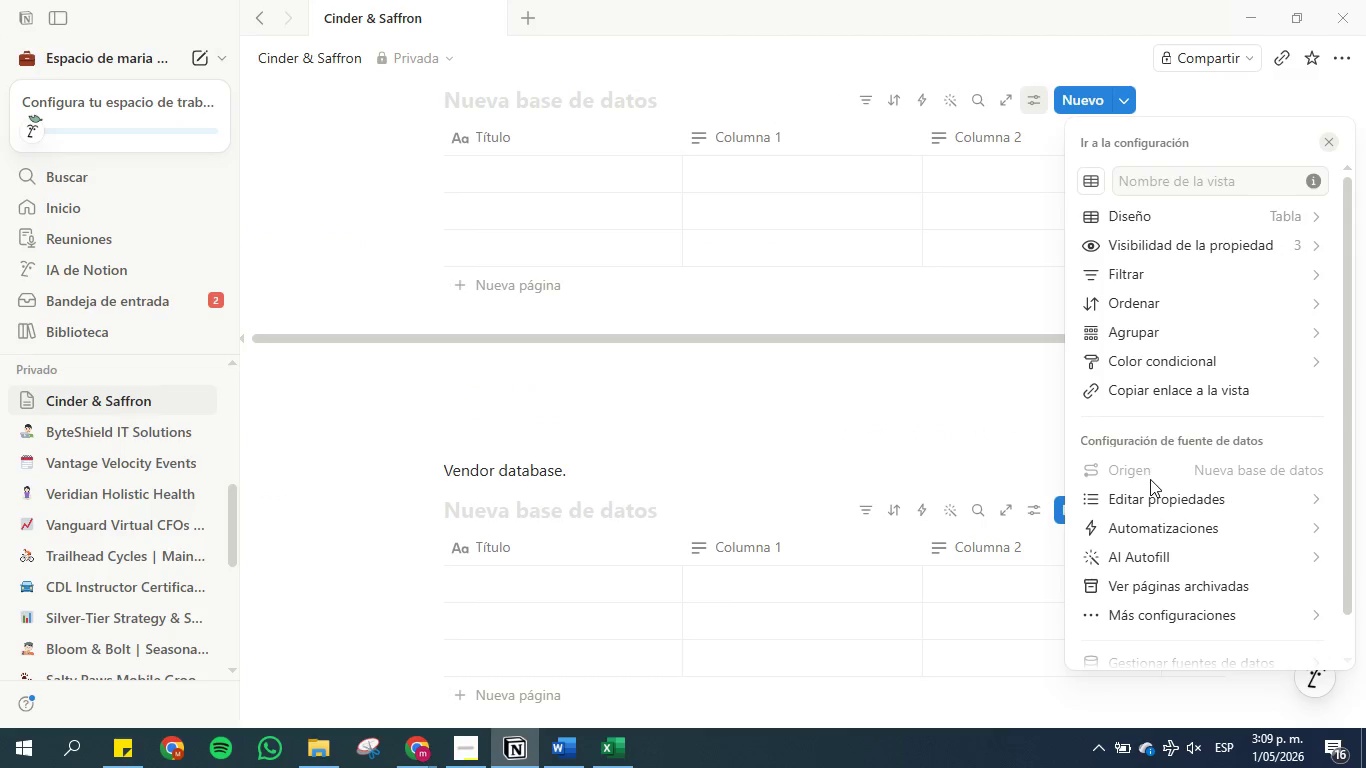 
scroll: coordinate [1150, 507], scroll_direction: down, amount: 2.0
 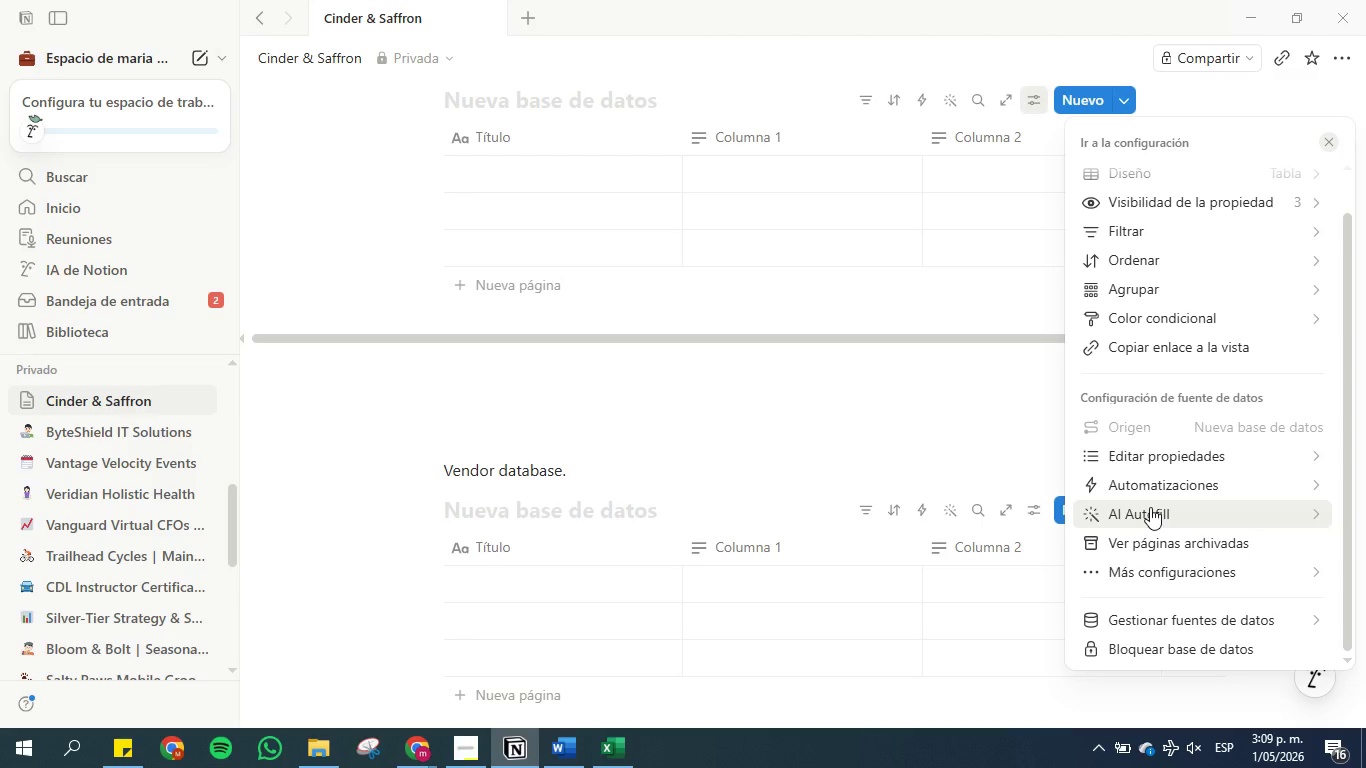 
wait(20.66)
 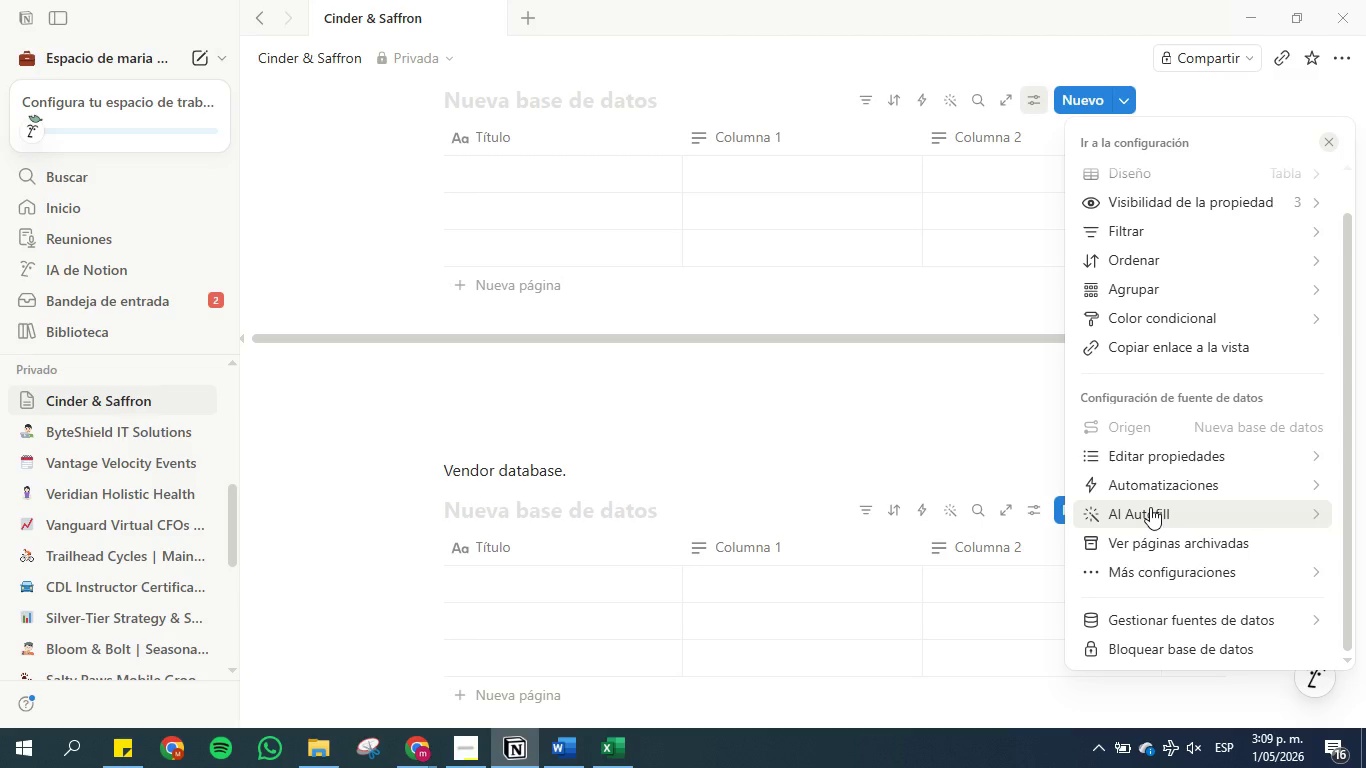 
scroll: coordinate [1094, 404], scroll_direction: up, amount: 3.0
 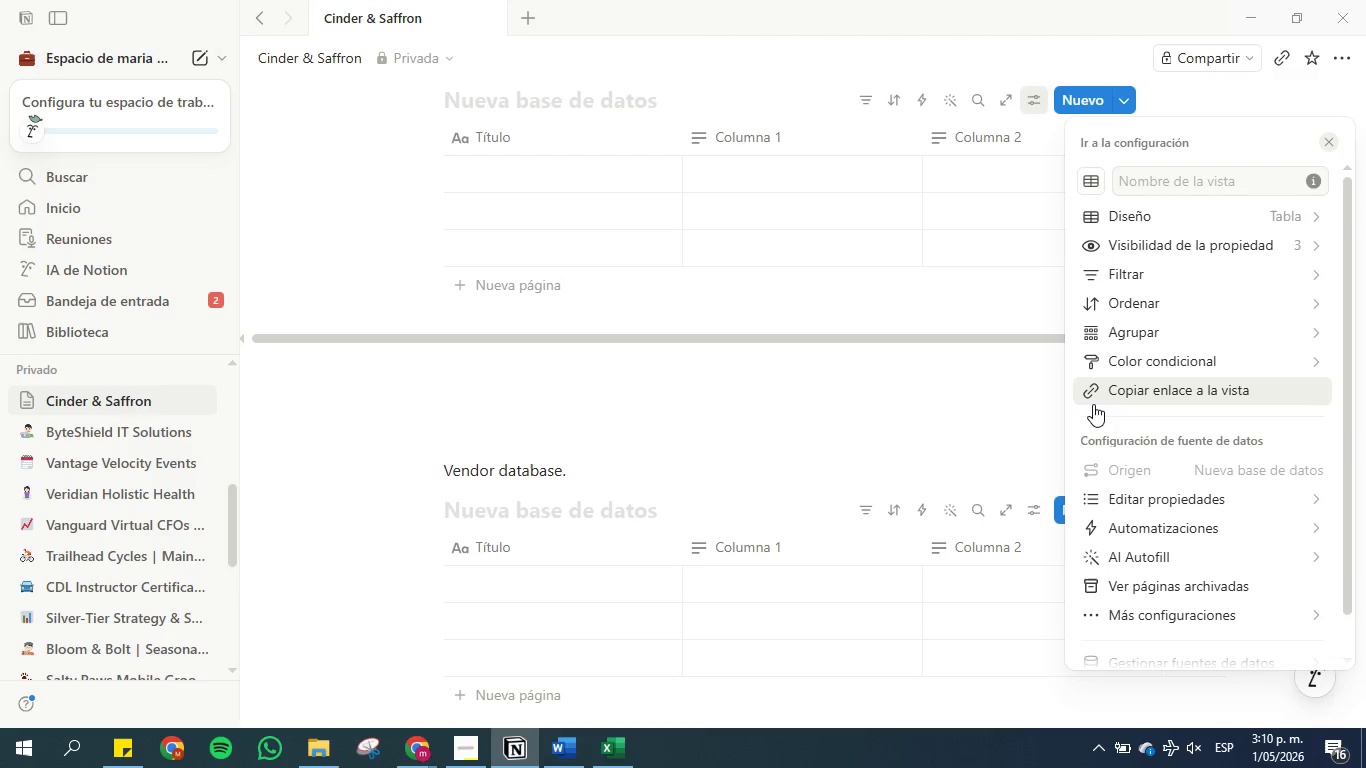 
wait(26.65)
 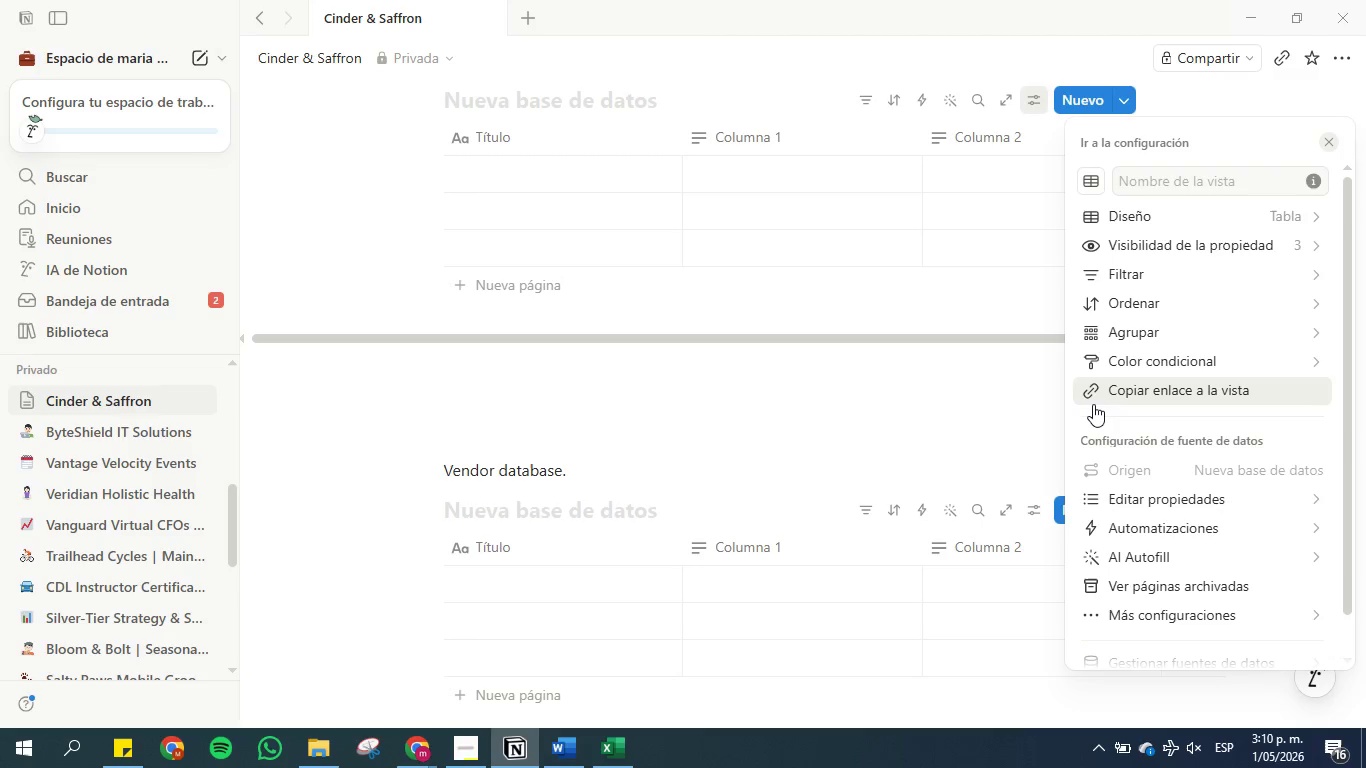 
scroll: coordinate [1092, 406], scroll_direction: down, amount: 6.0
 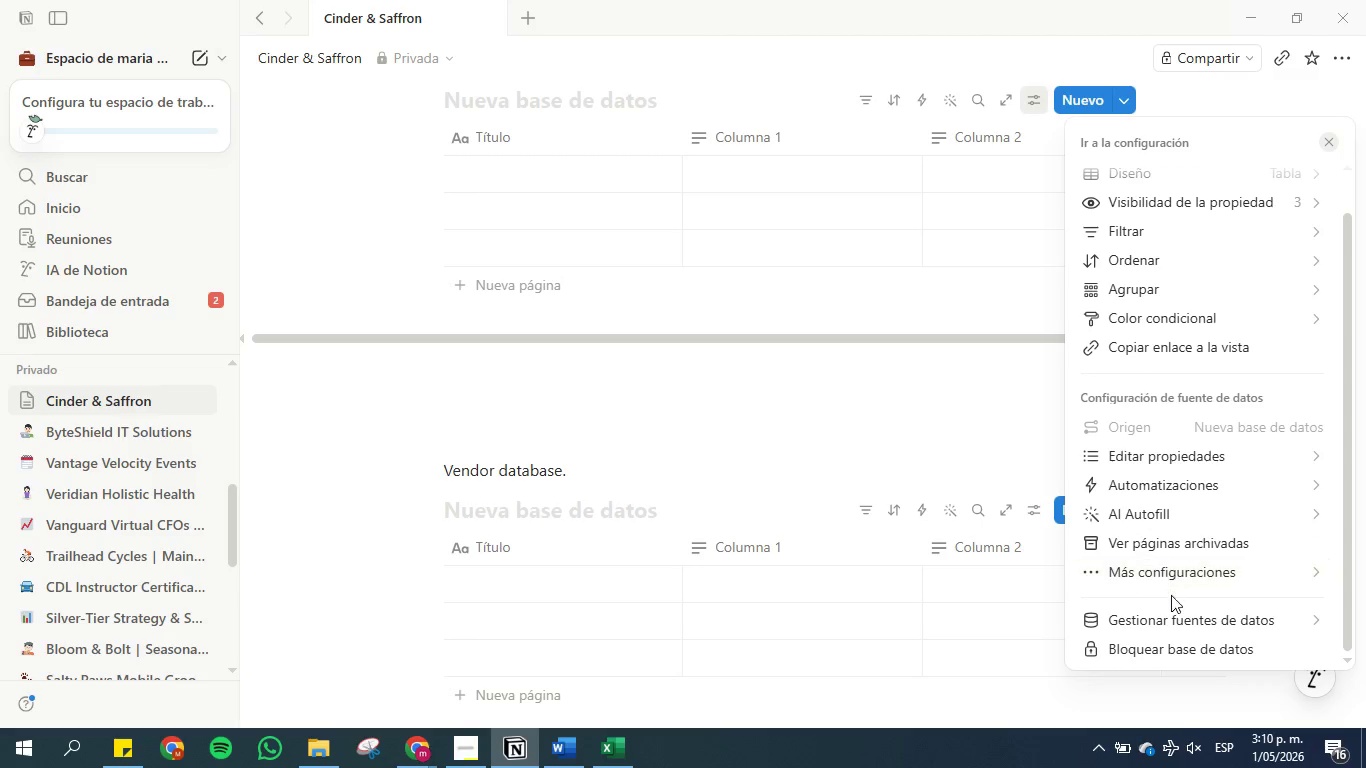 
left_click([1170, 616])
 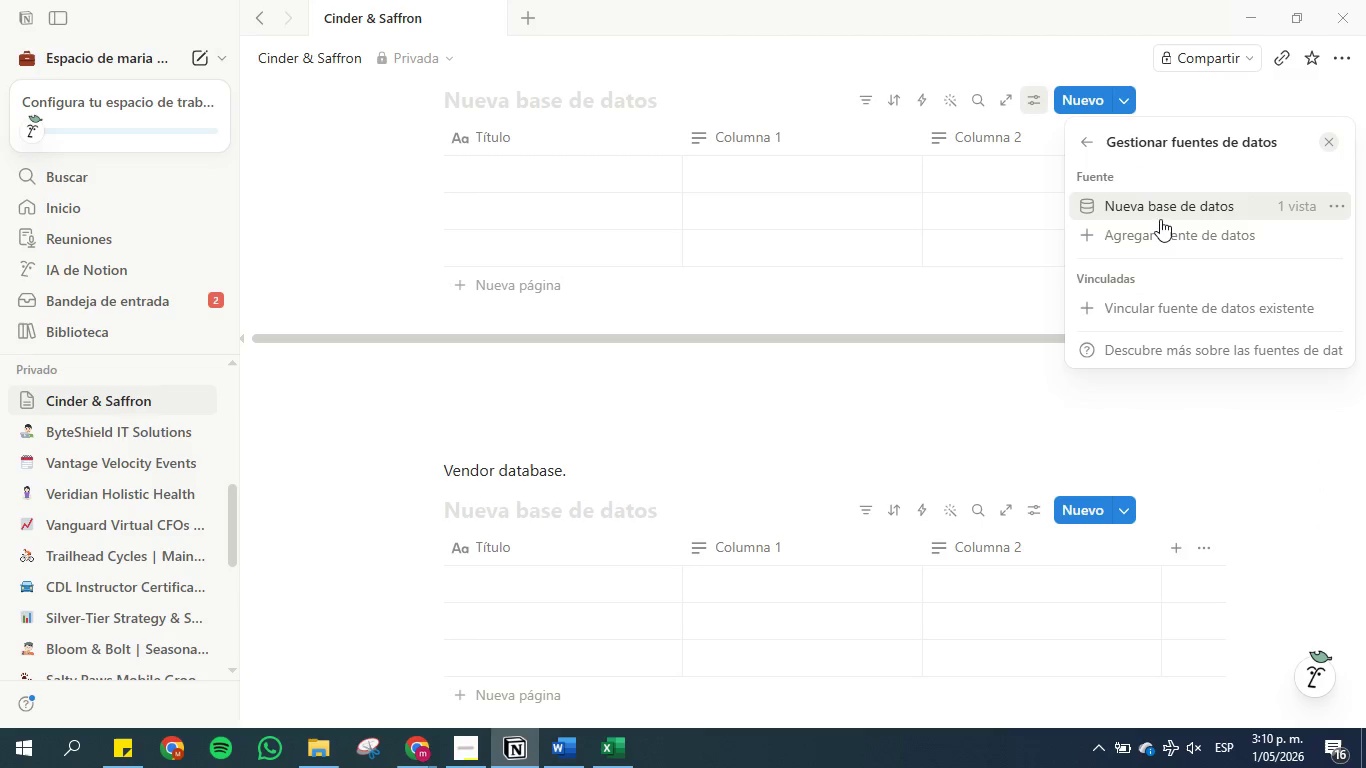 
left_click([1159, 236])
 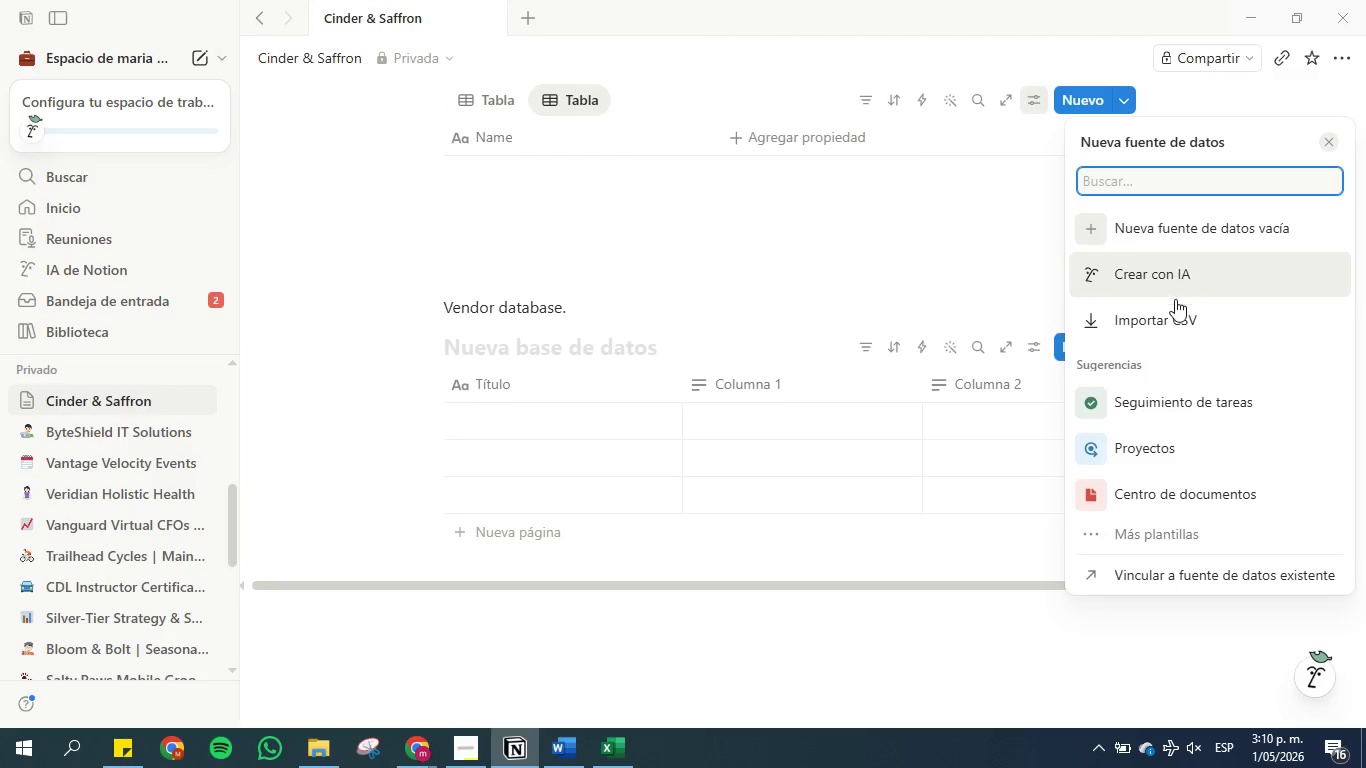 
left_click([1173, 319])
 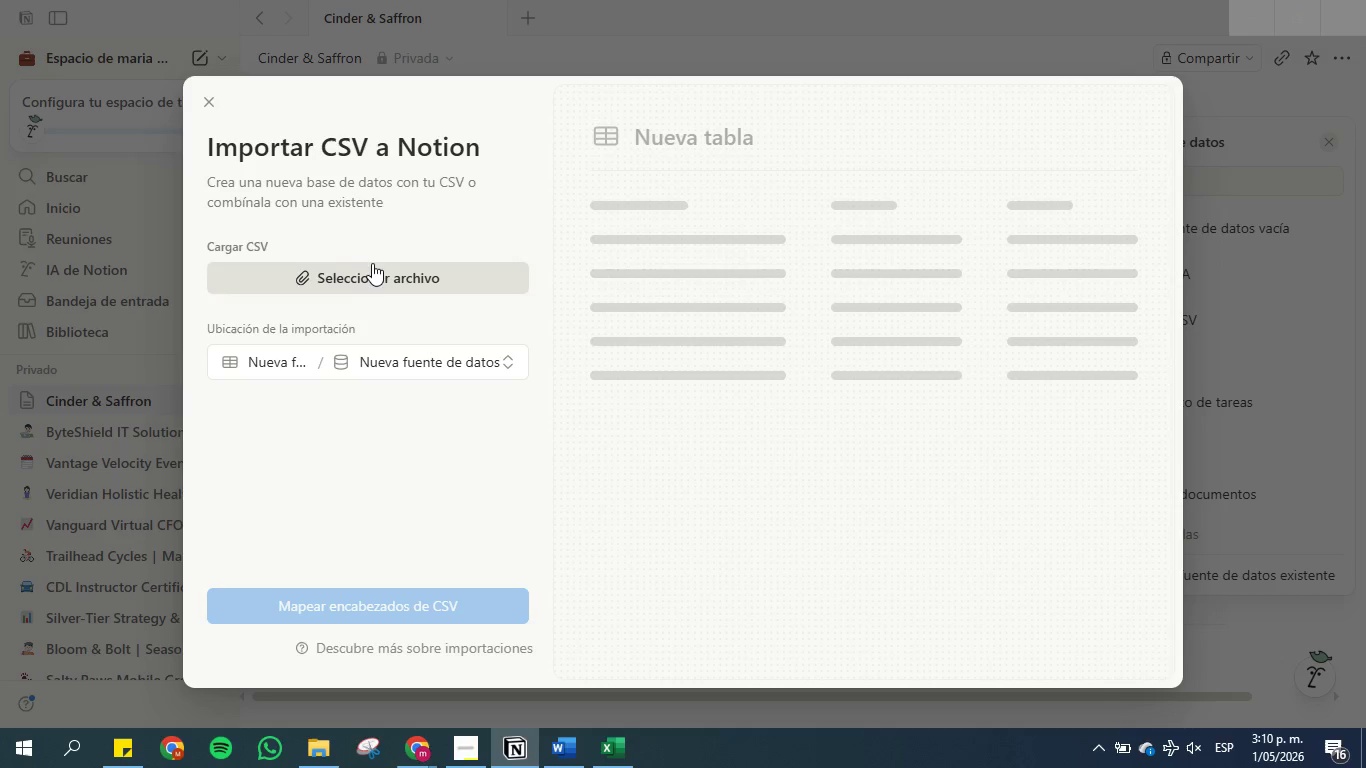 
left_click([375, 270])
 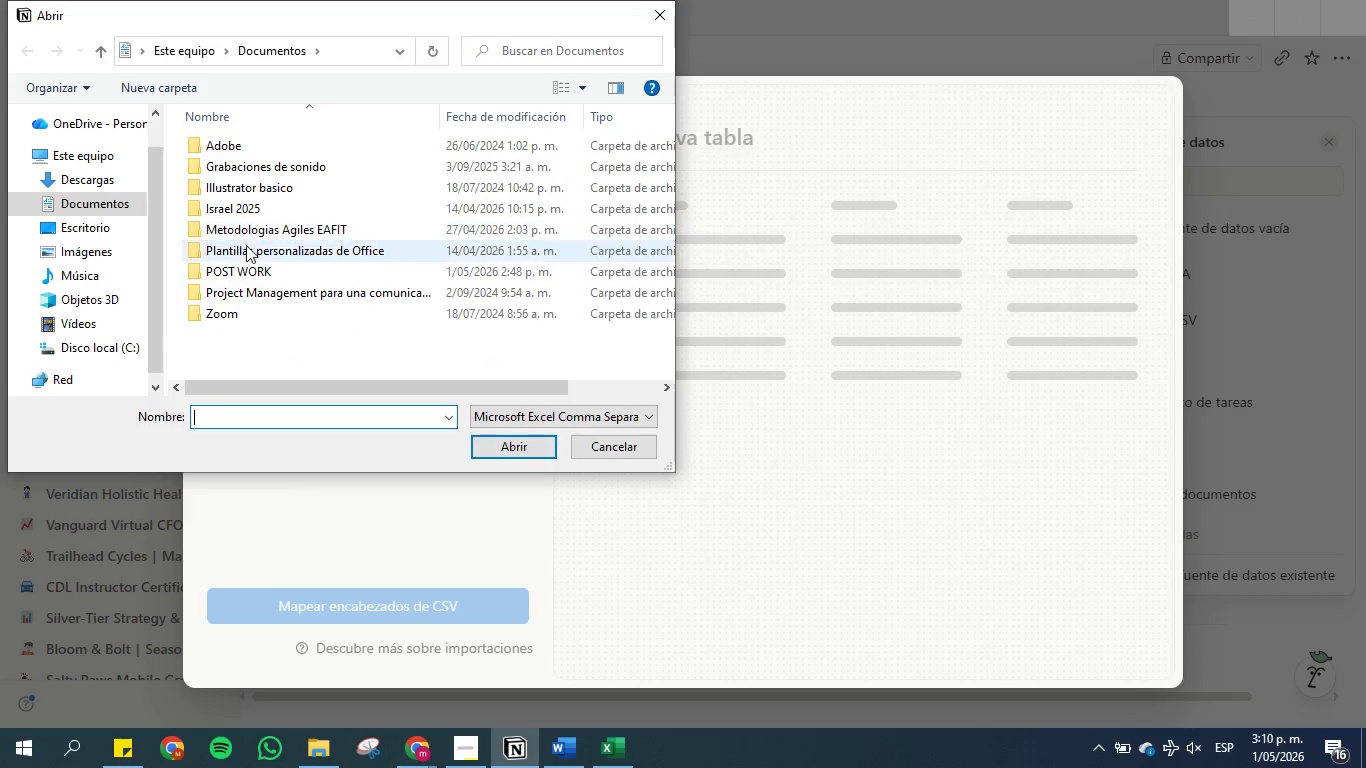 
double_click([248, 266])
 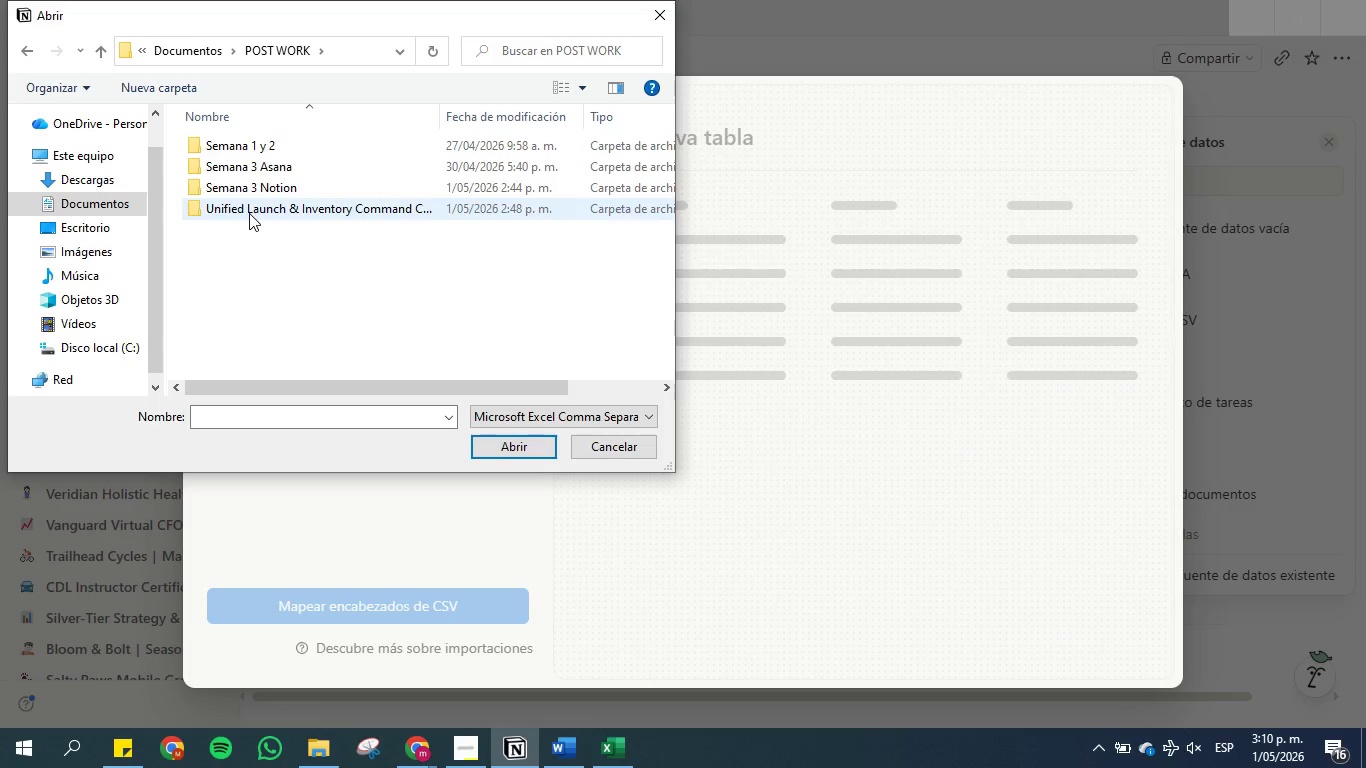 
double_click([249, 213])
 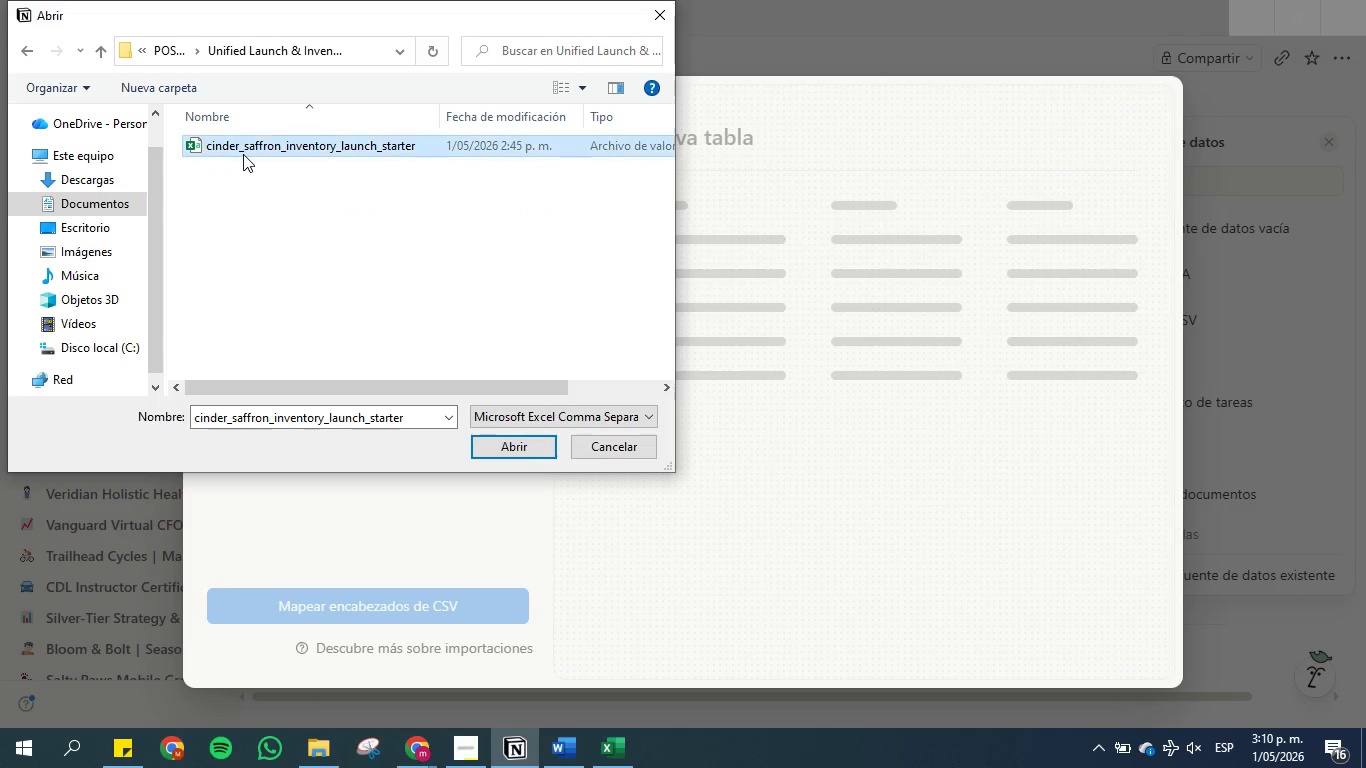 
double_click([243, 154])
 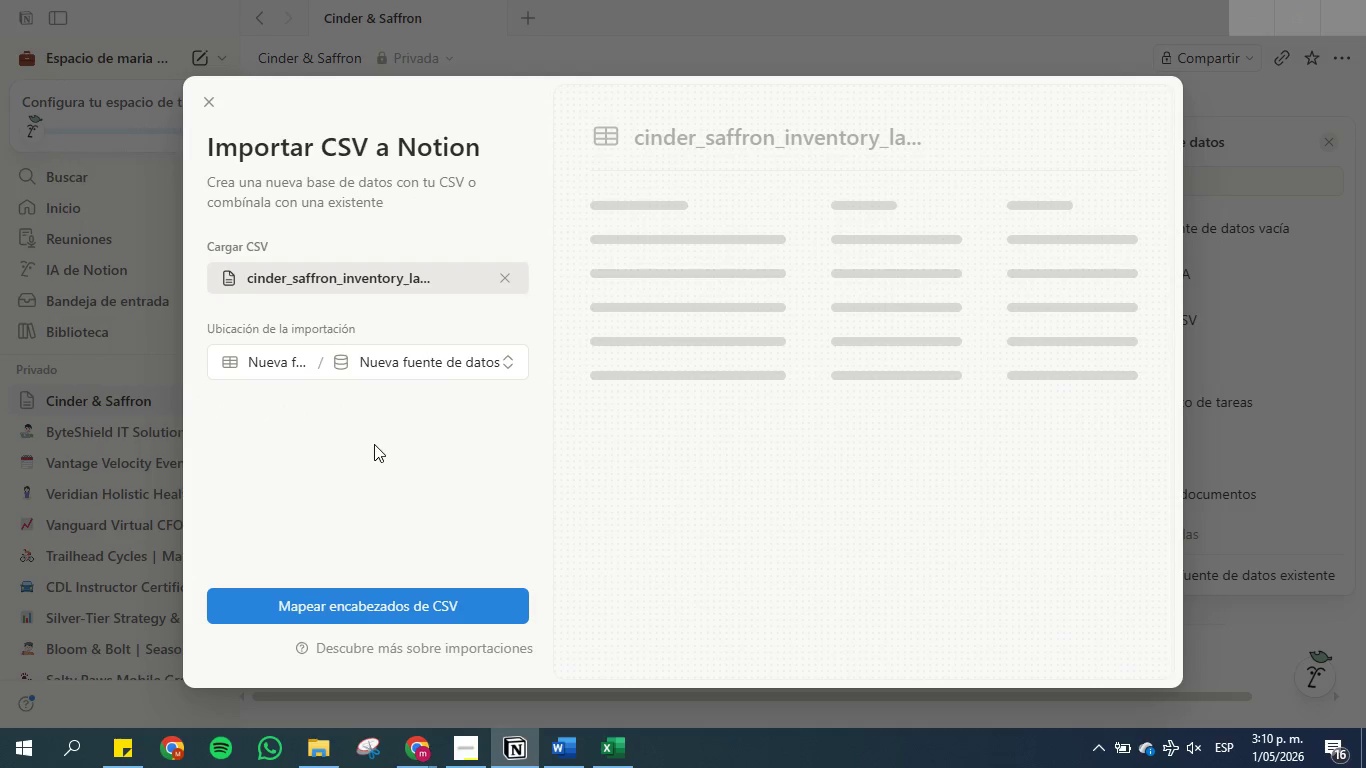 
wait(9.67)
 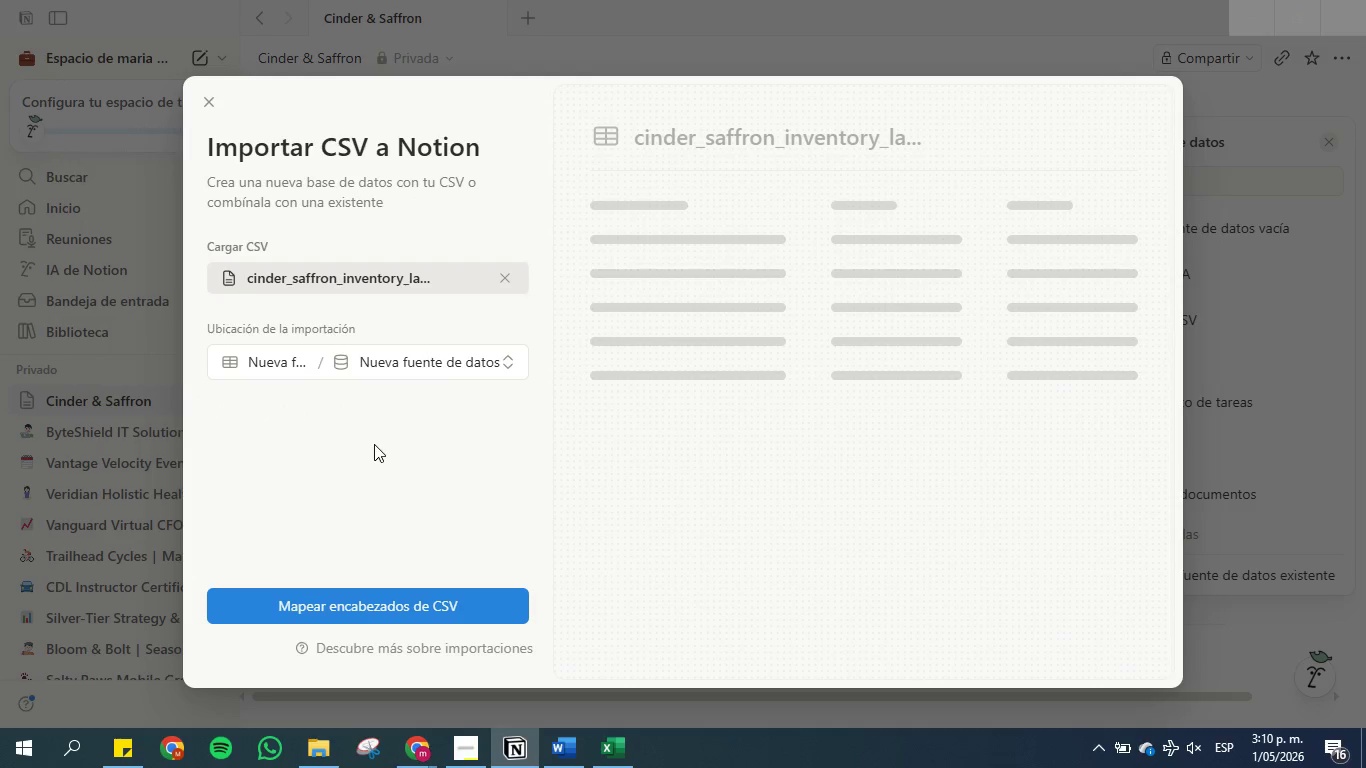 
left_click([363, 607])
 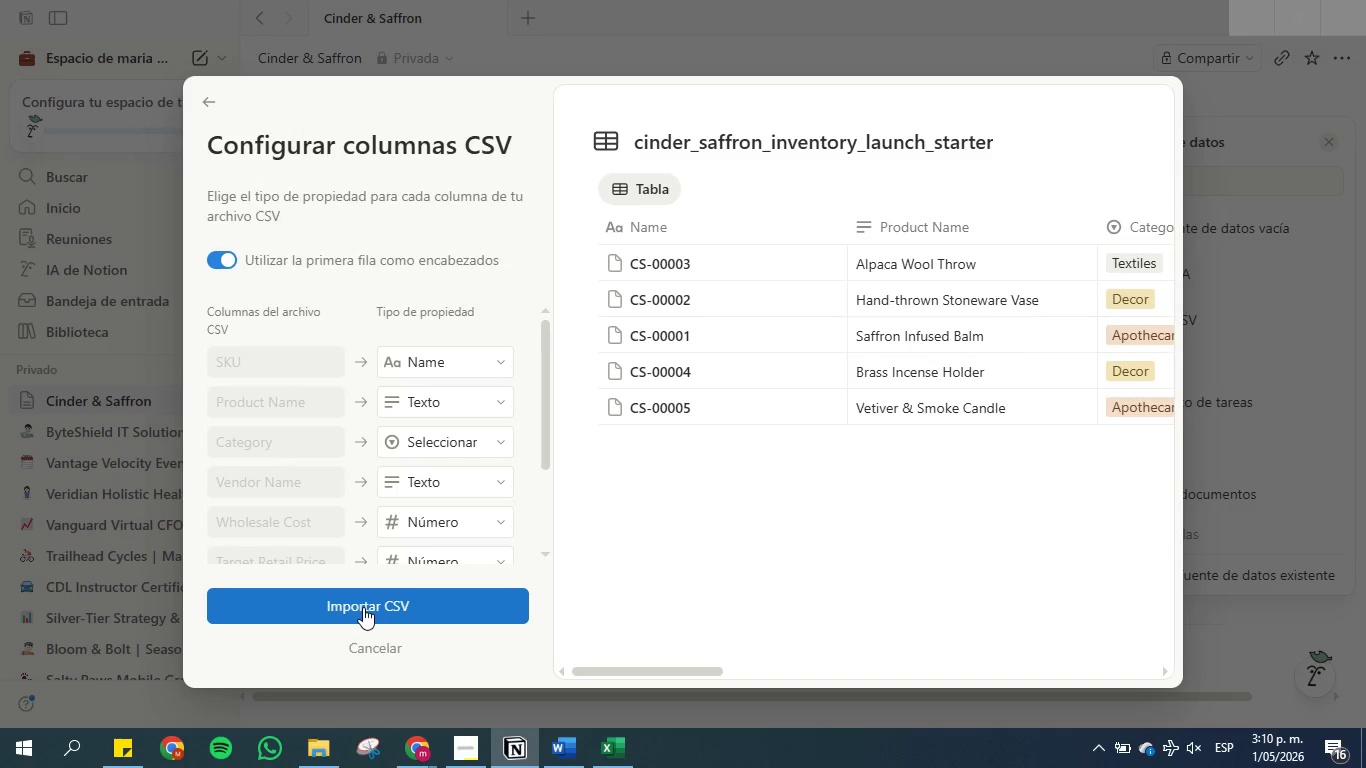 
wait(10.64)
 